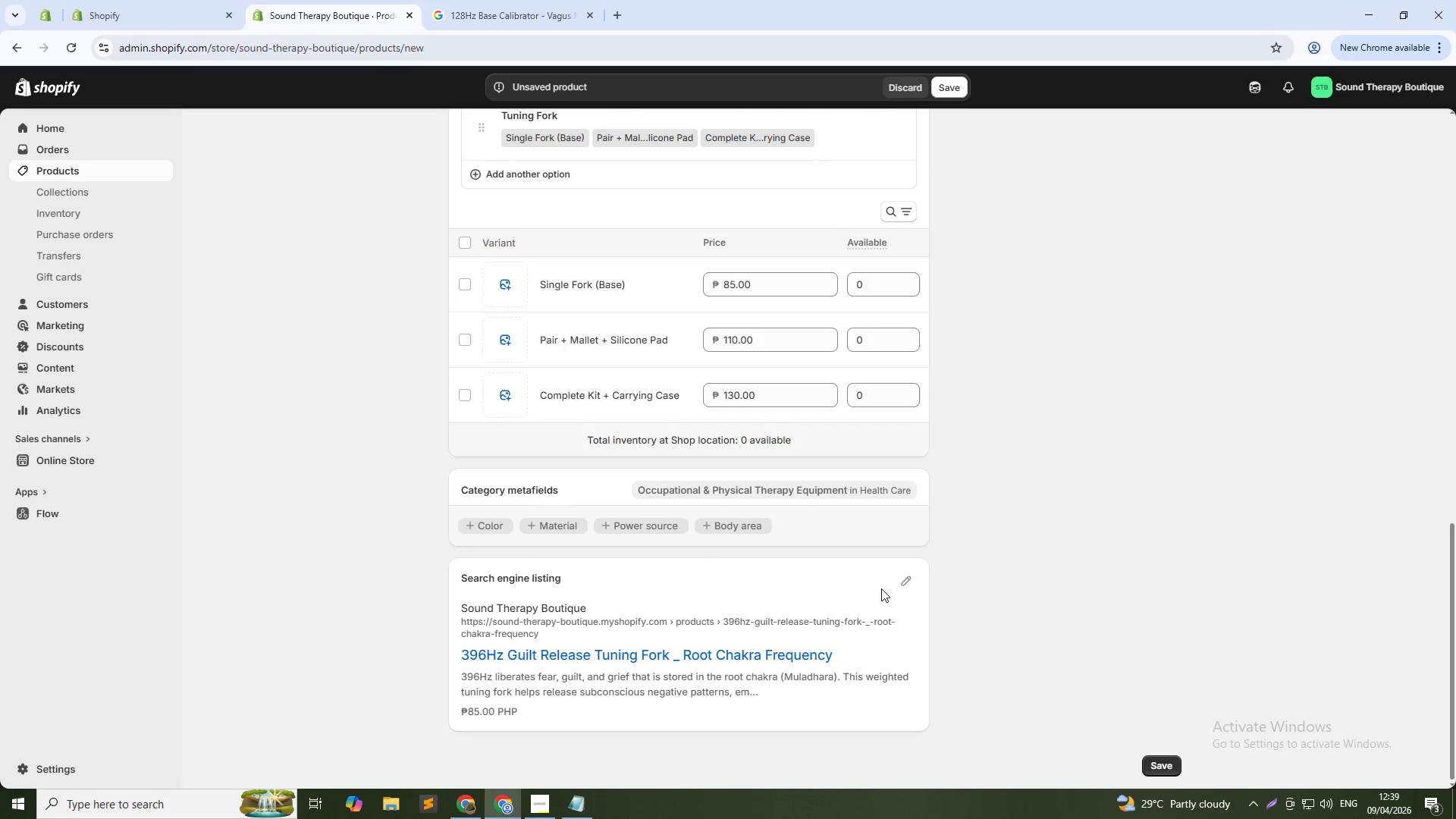 
scroll: coordinate [658, 651], scroll_direction: down, amount: 3.0
 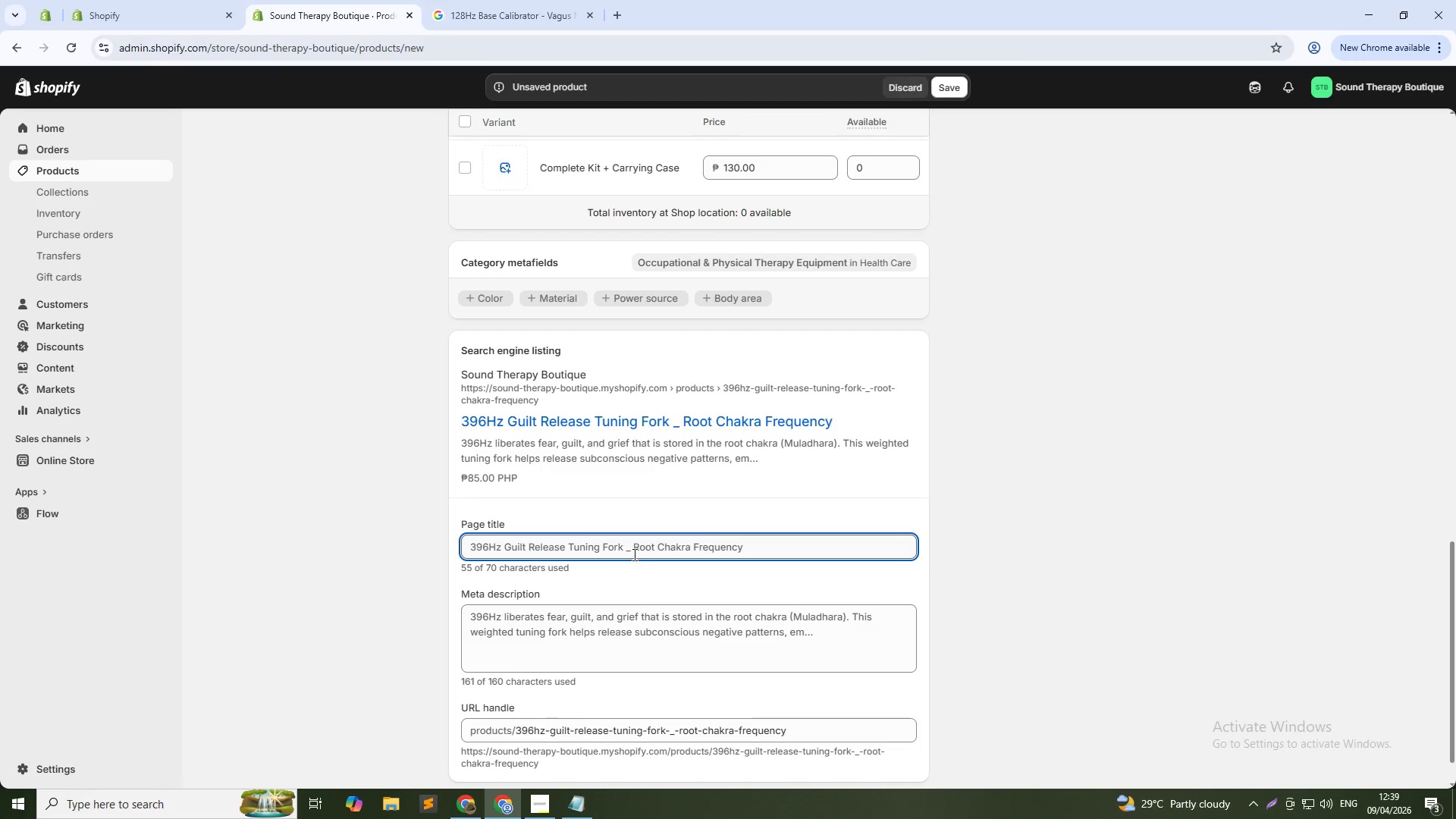 
left_click([552, 625])
 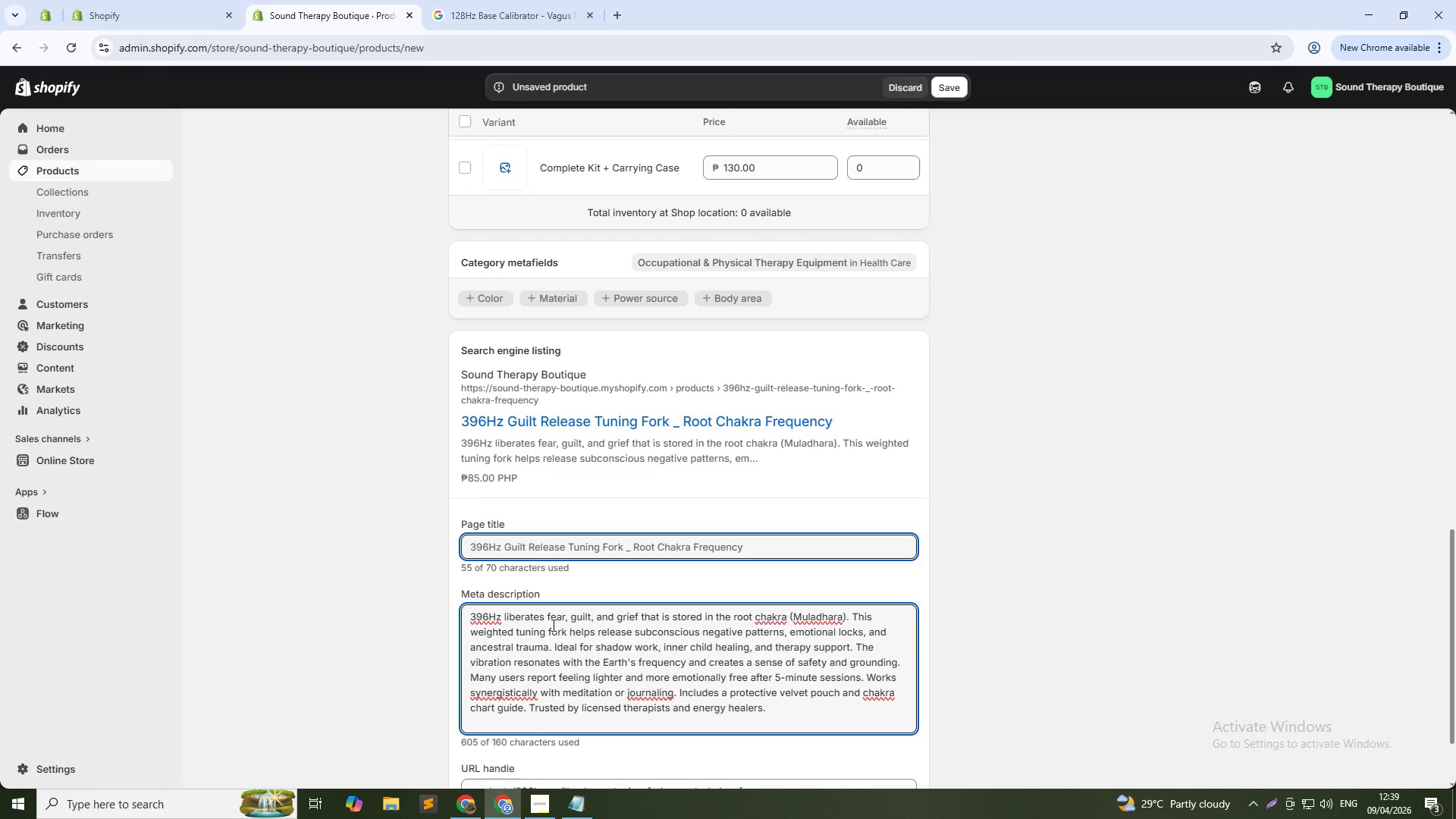 
key(Control+A)
 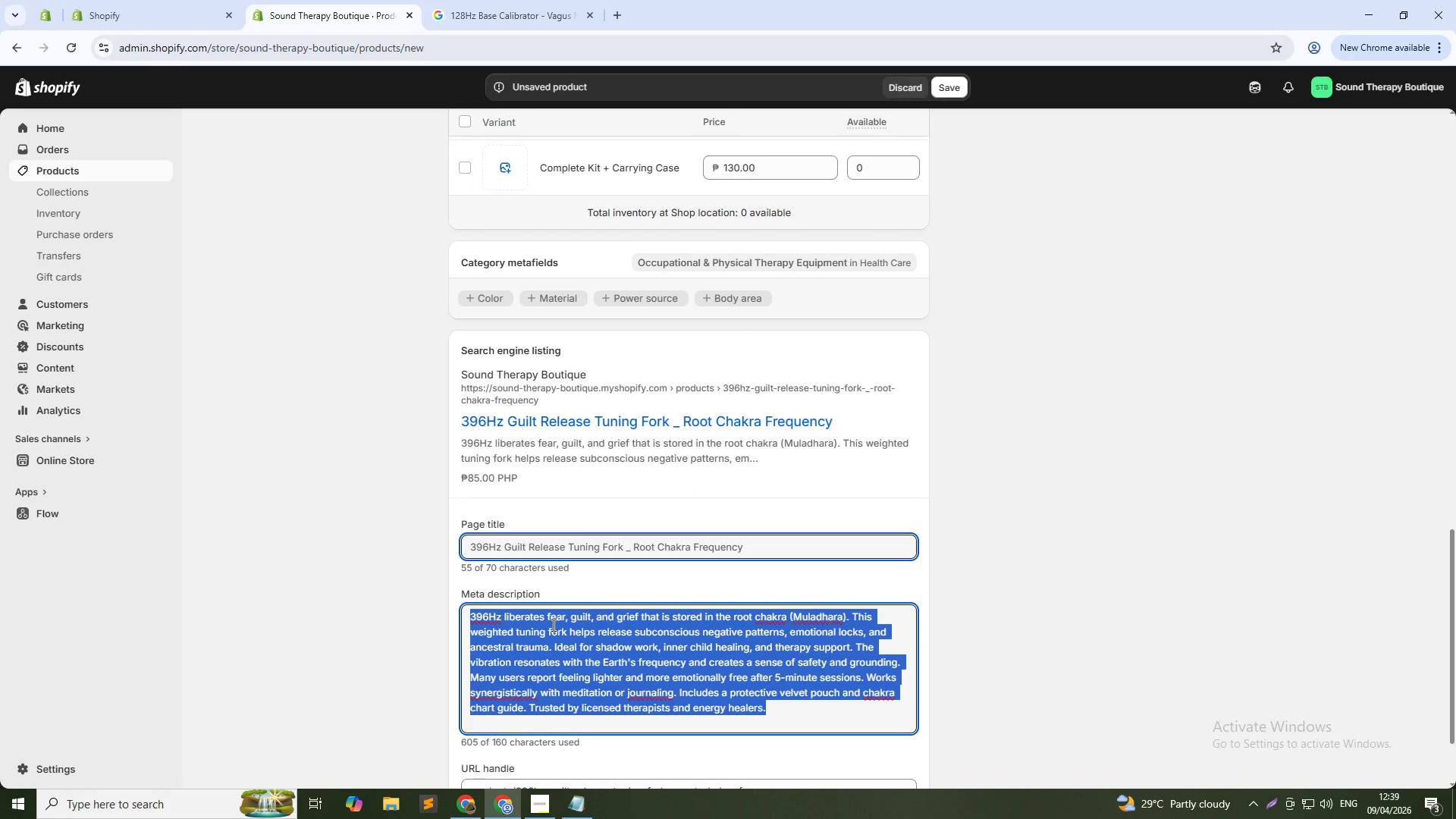 
type(396Hz weighted fork for emotional trauma, guilt & fear release )
 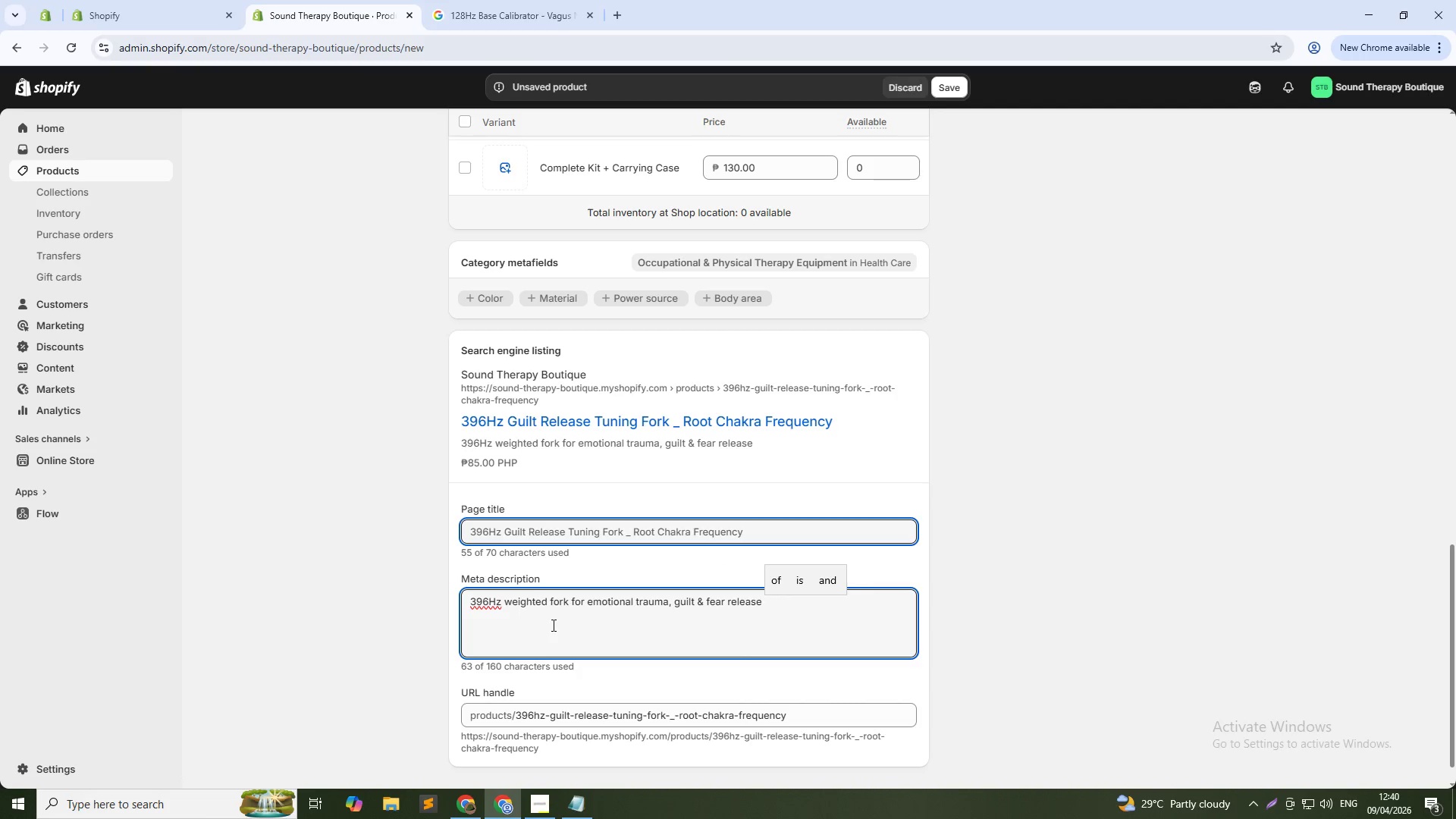 
wait(45.72)
 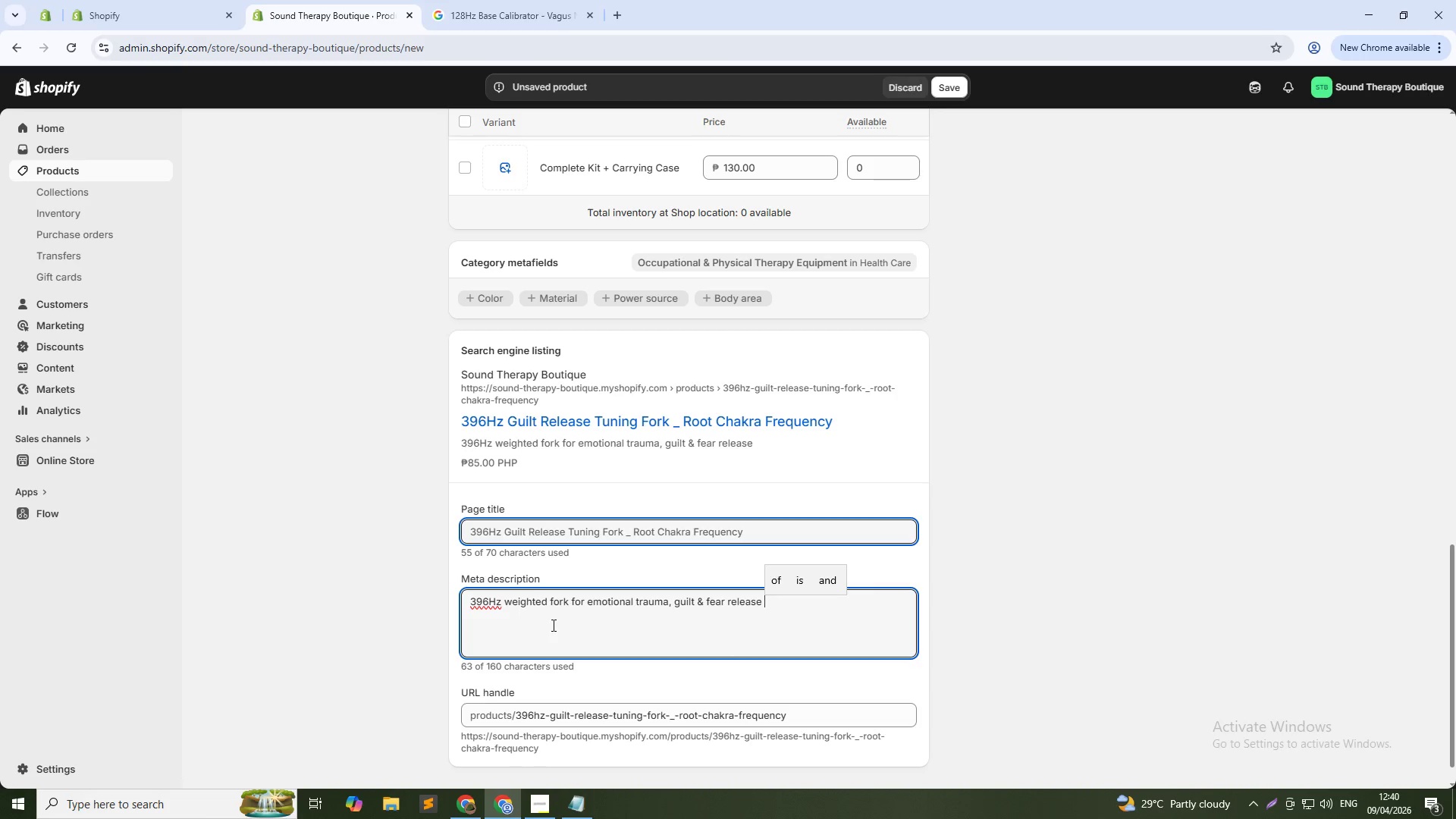 
key(Backspace)
type(. Root chakra )
 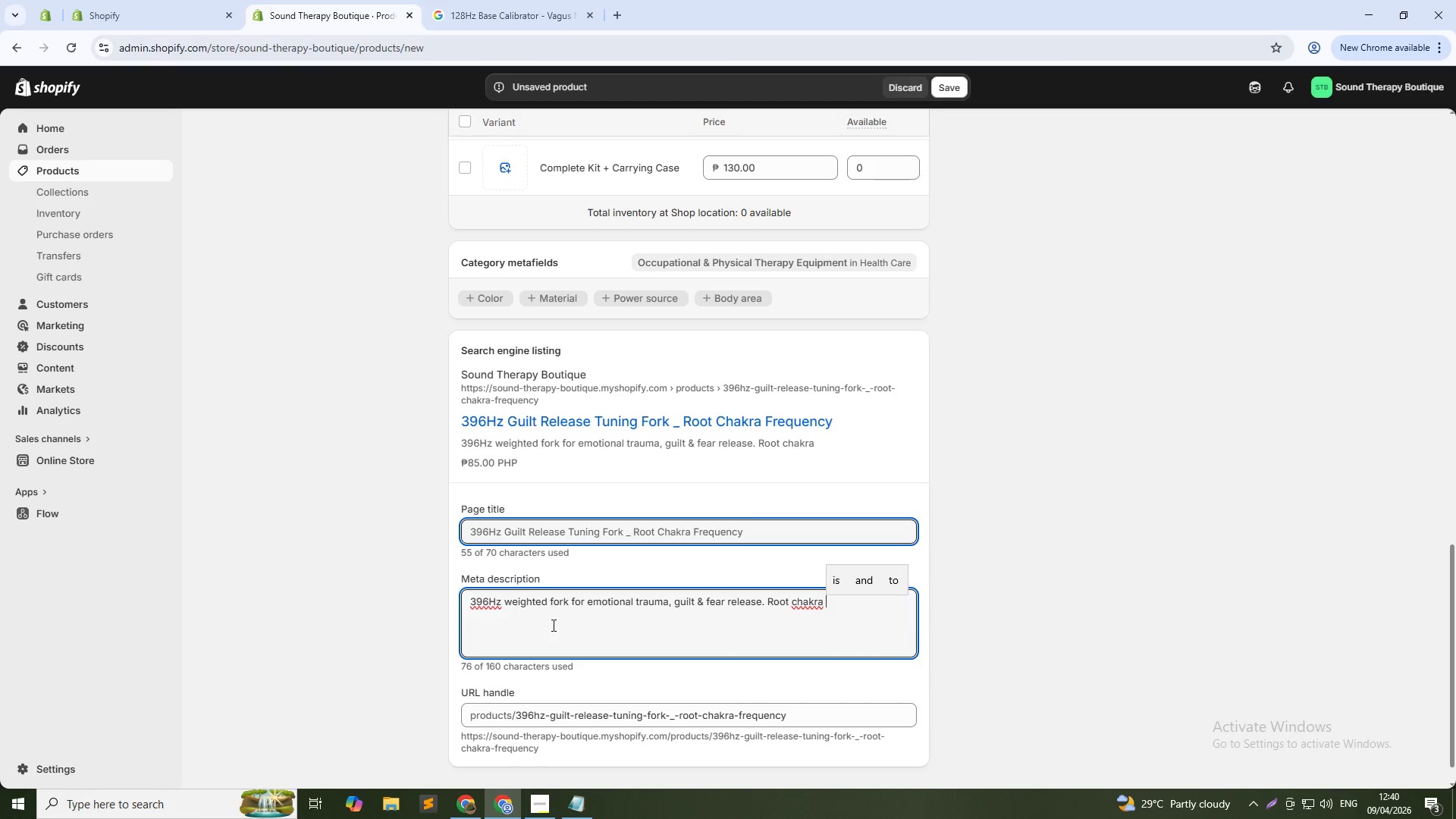 
wait(8.44)
 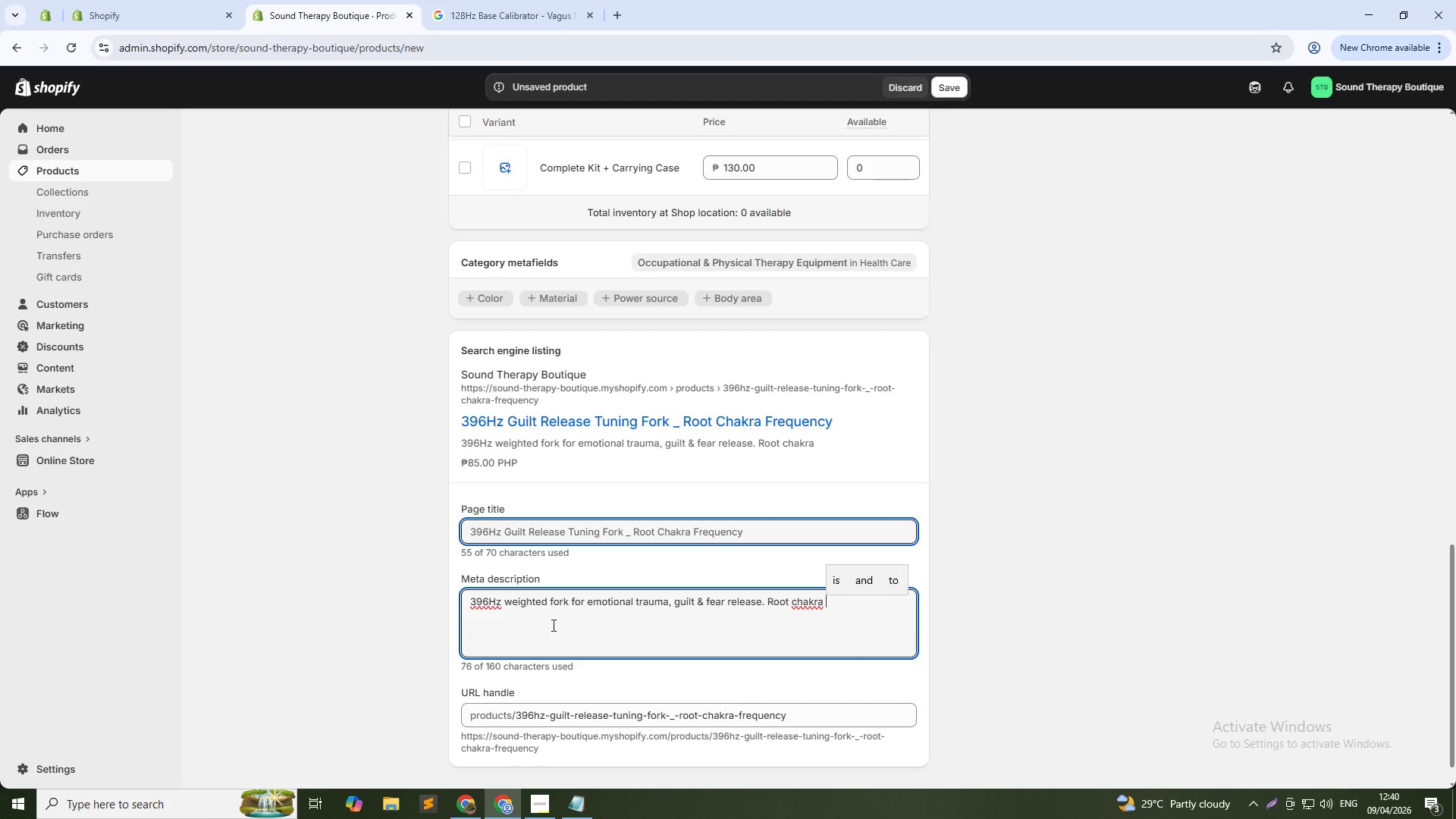 
type(frequency. Includes chakra chart. Shop N)
key(Backspace)
type(now.)
 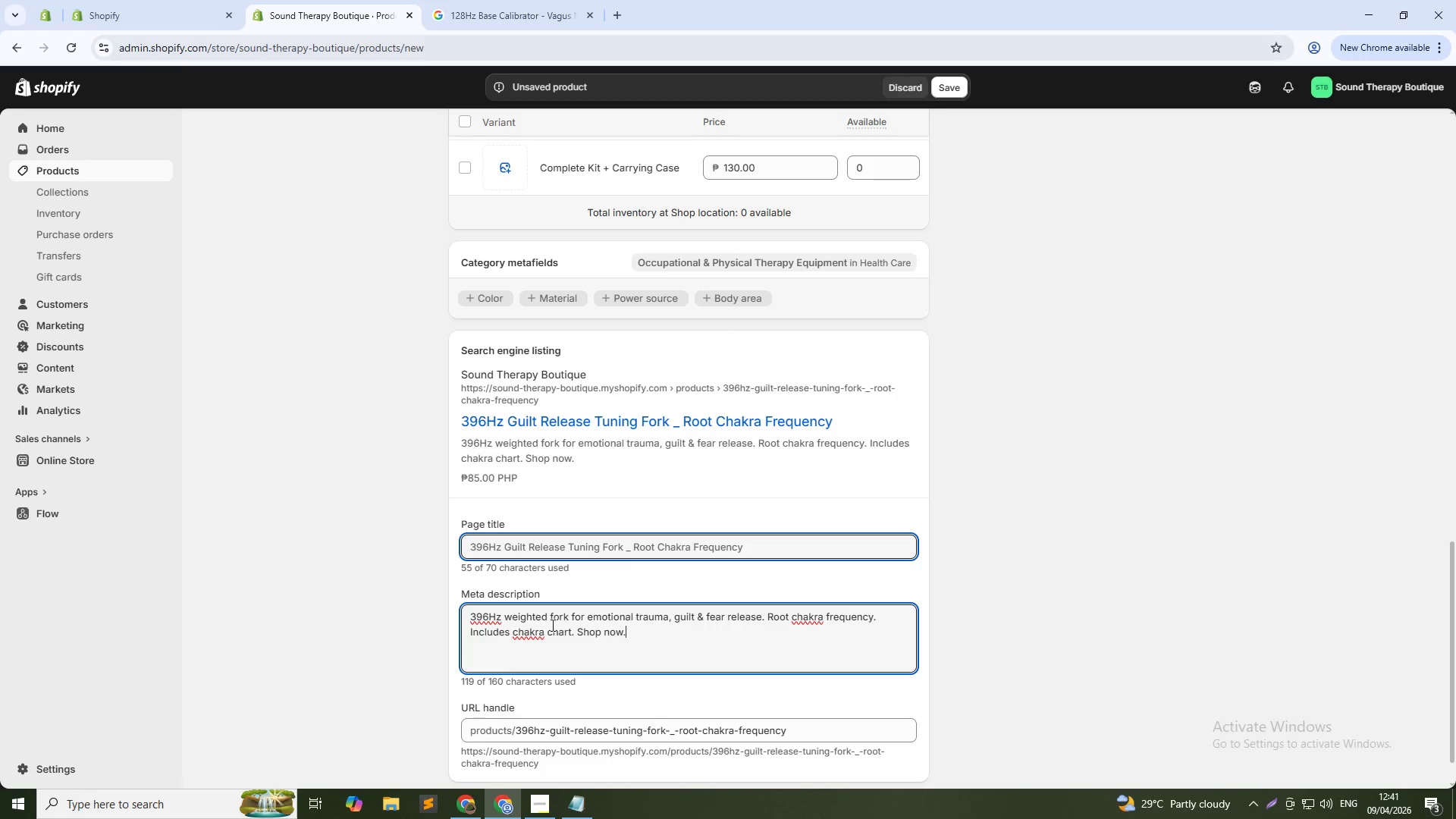 
left_click([940, 90])
 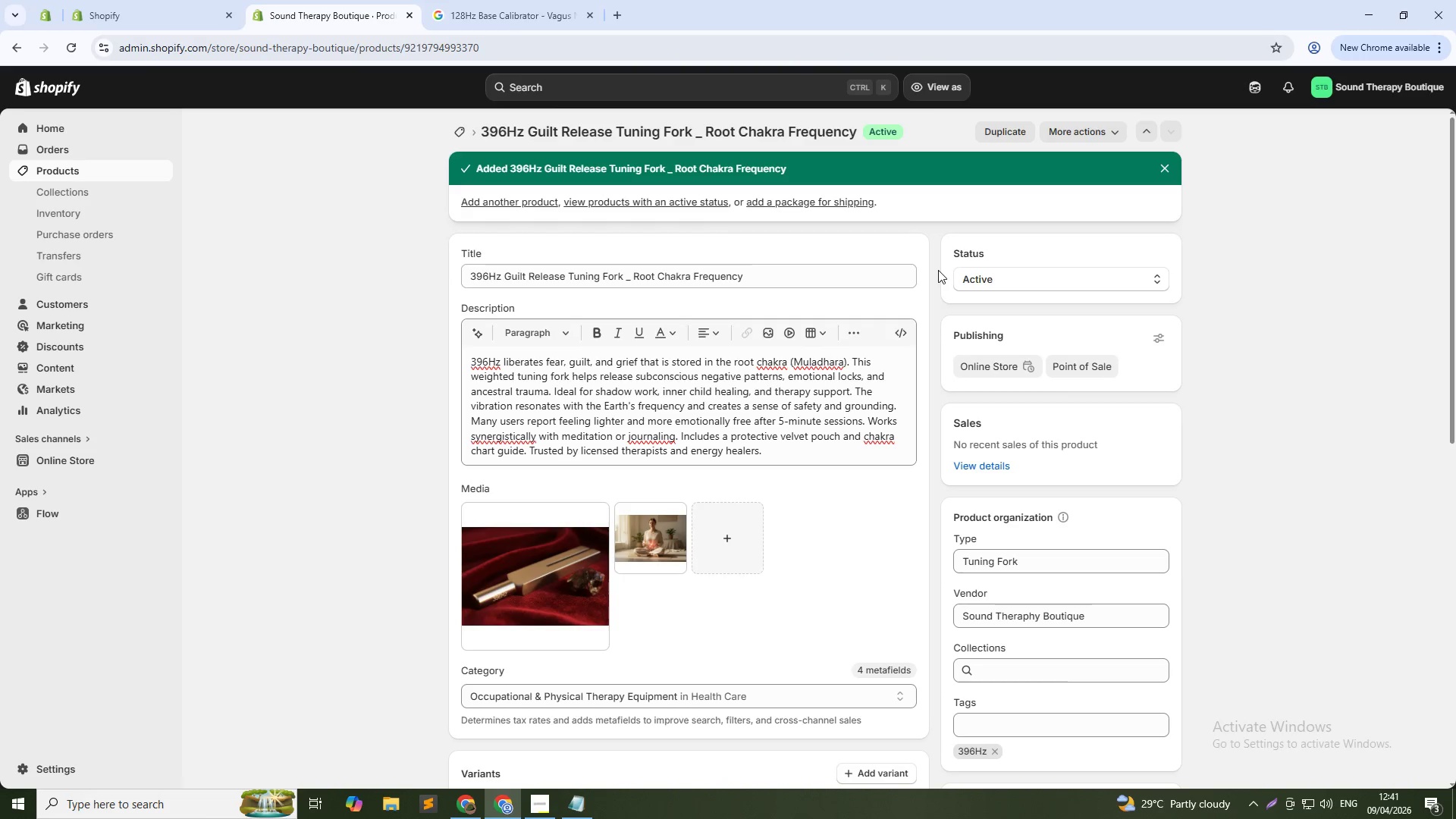 
wait(14.62)
 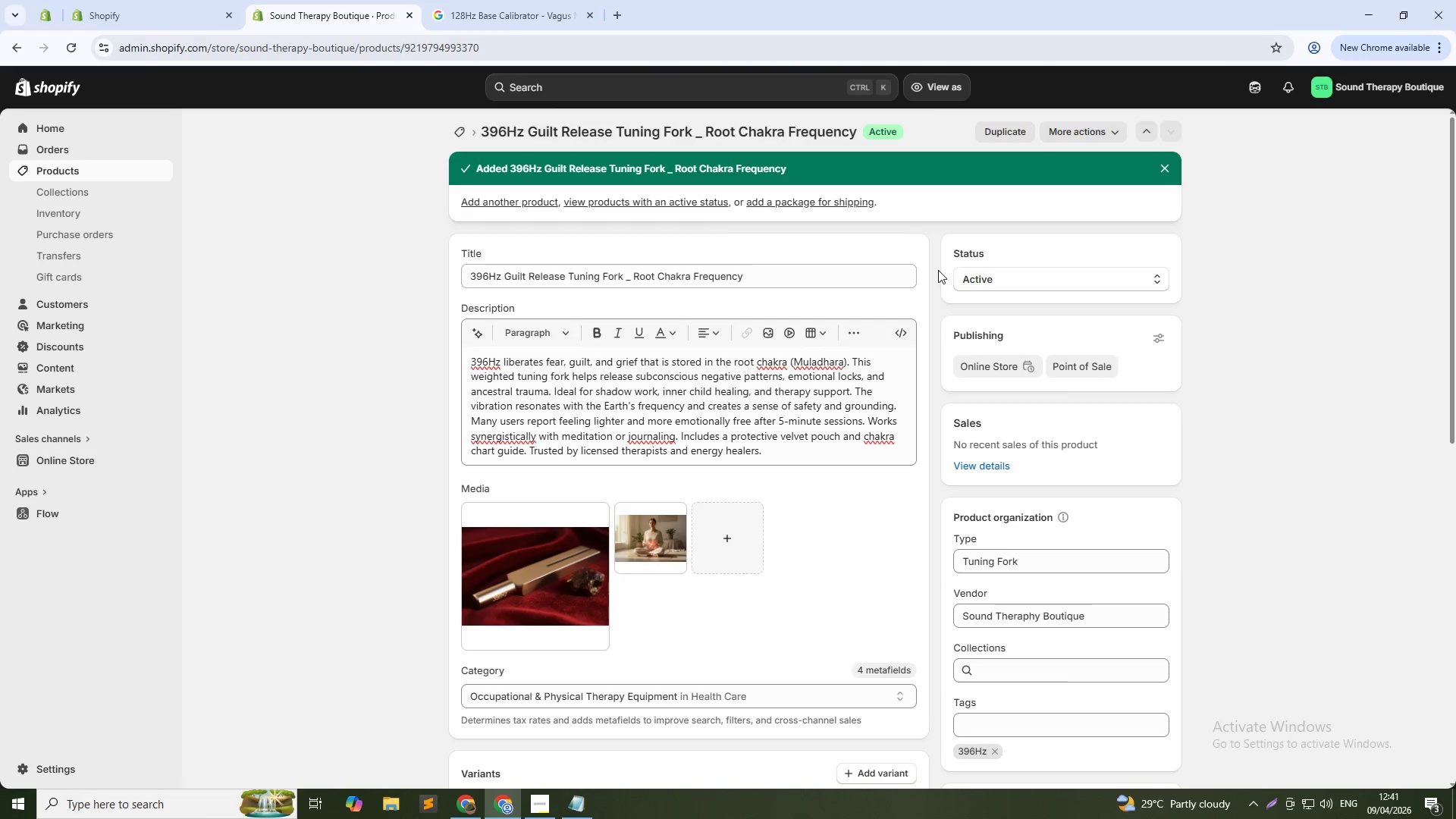 
left_click([462, 133])
 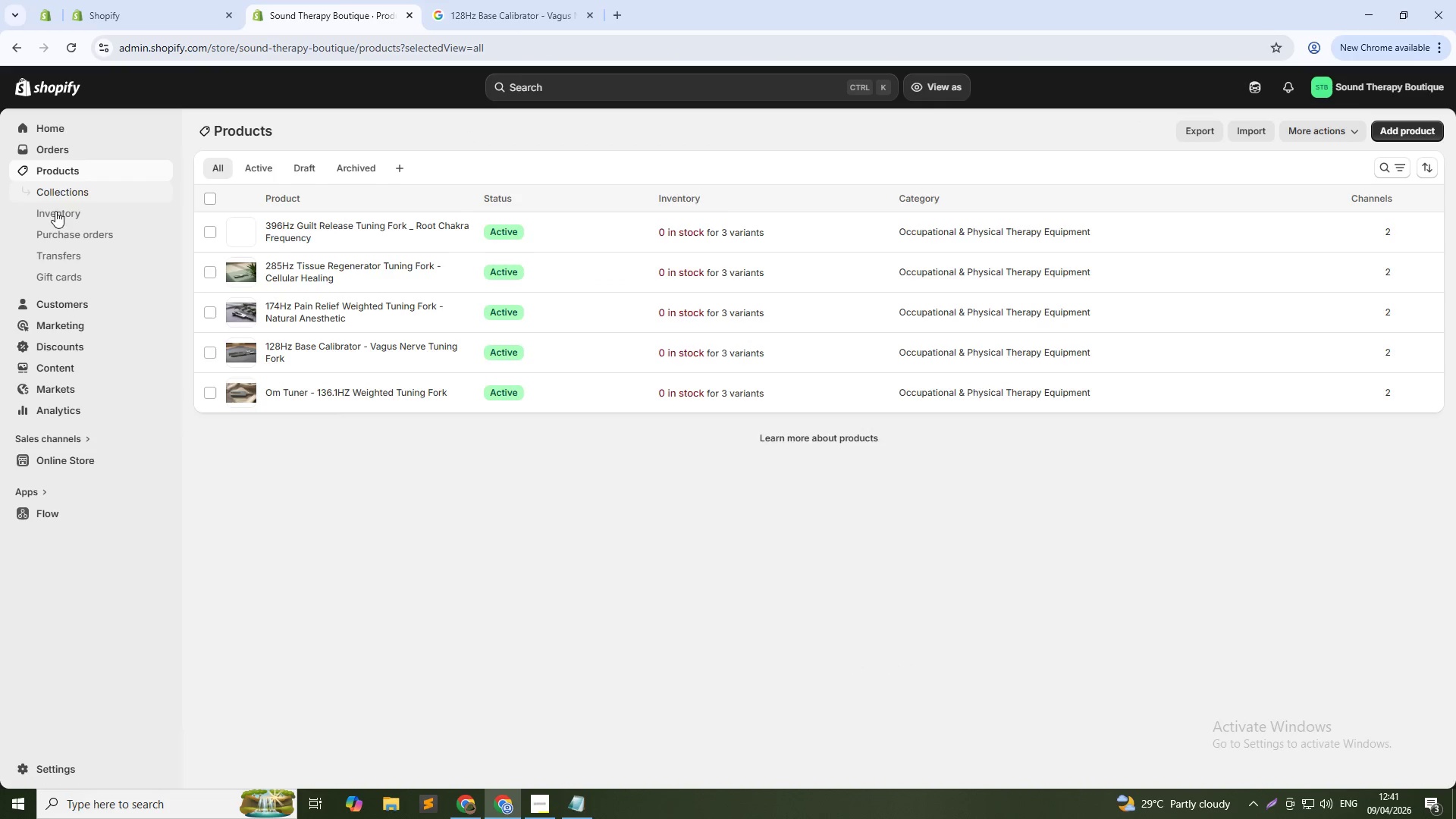 
left_click([65, 206])
 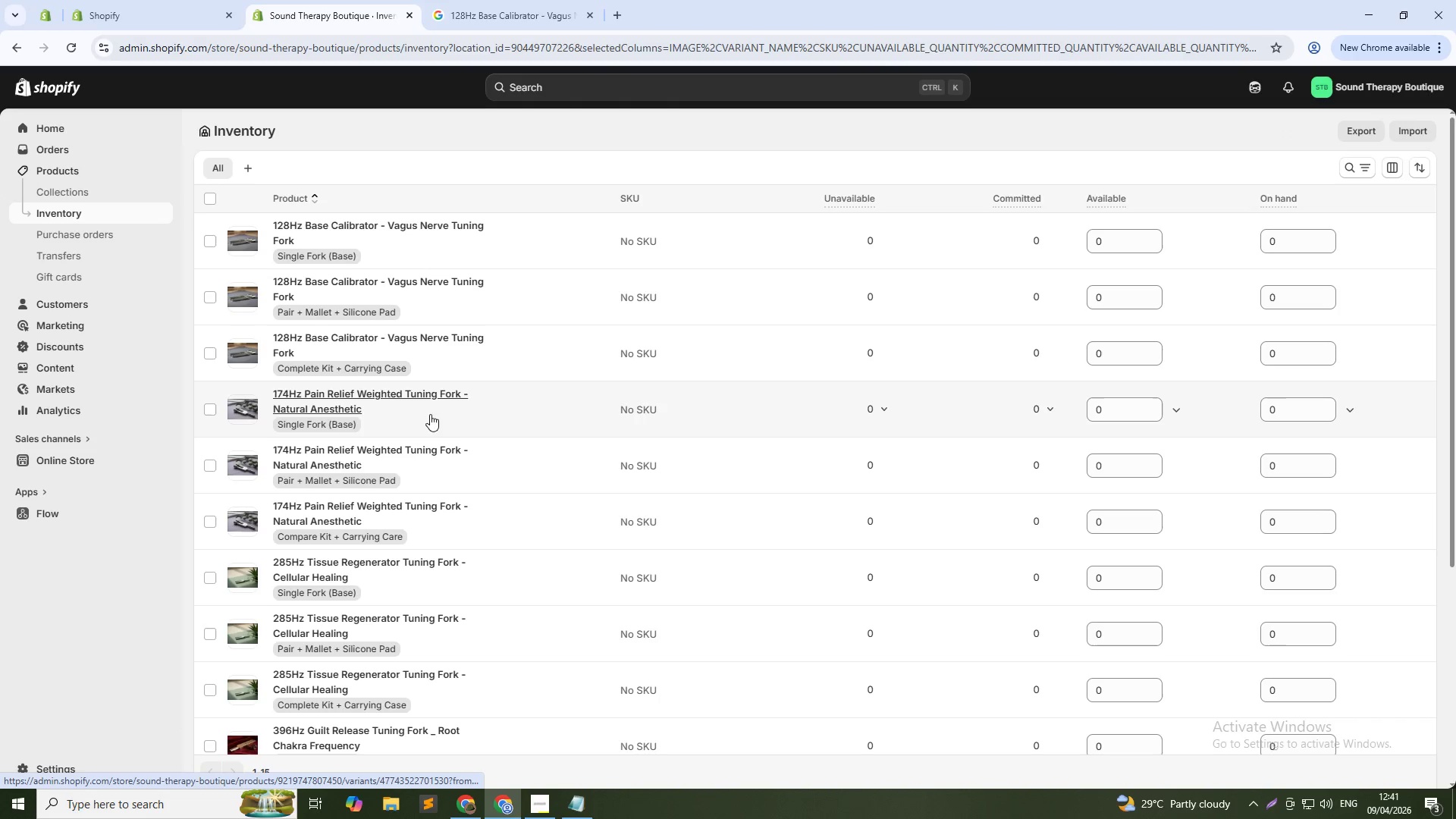 
left_click([1122, 240])
 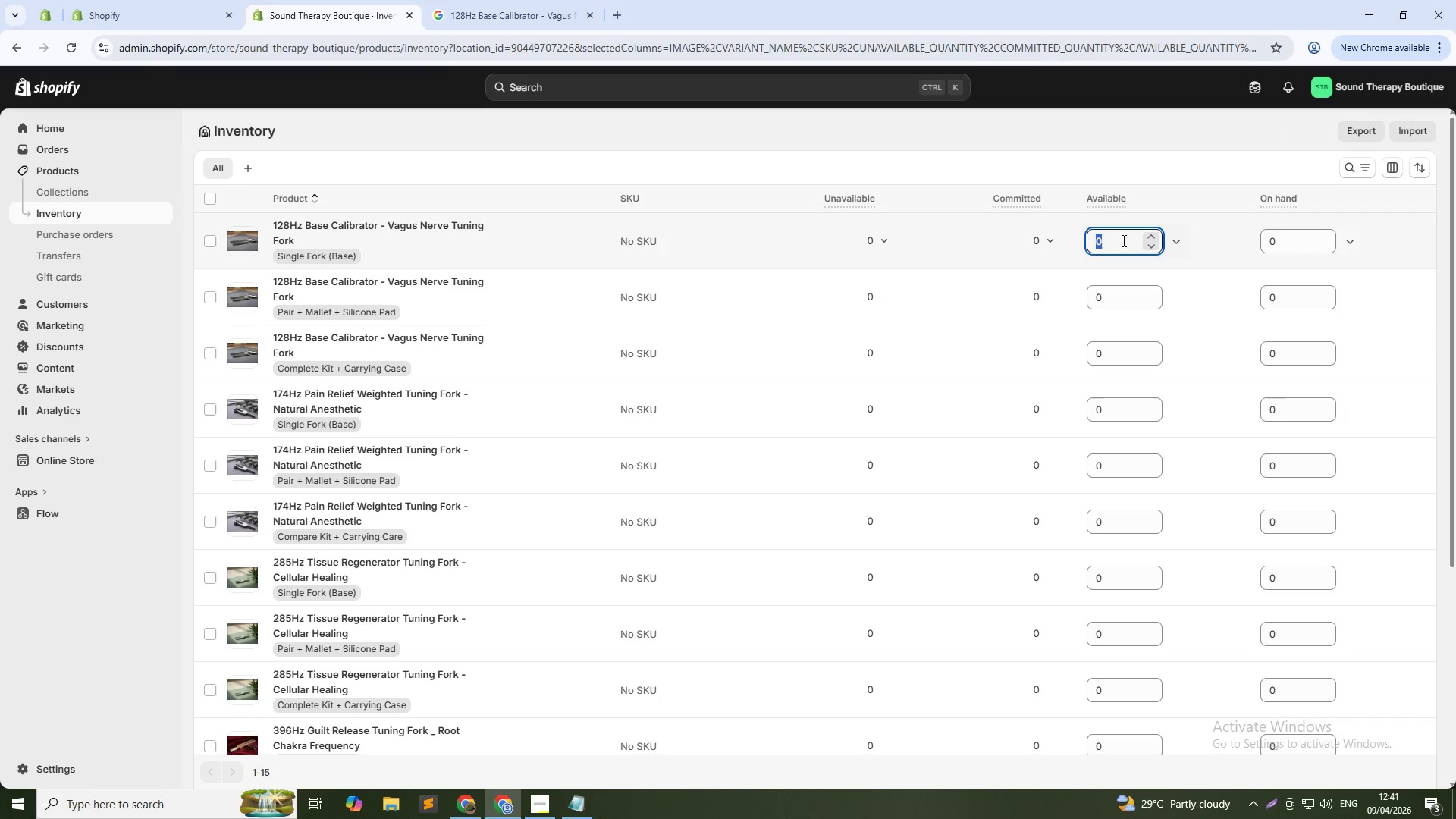 
left_click([1122, 240])
 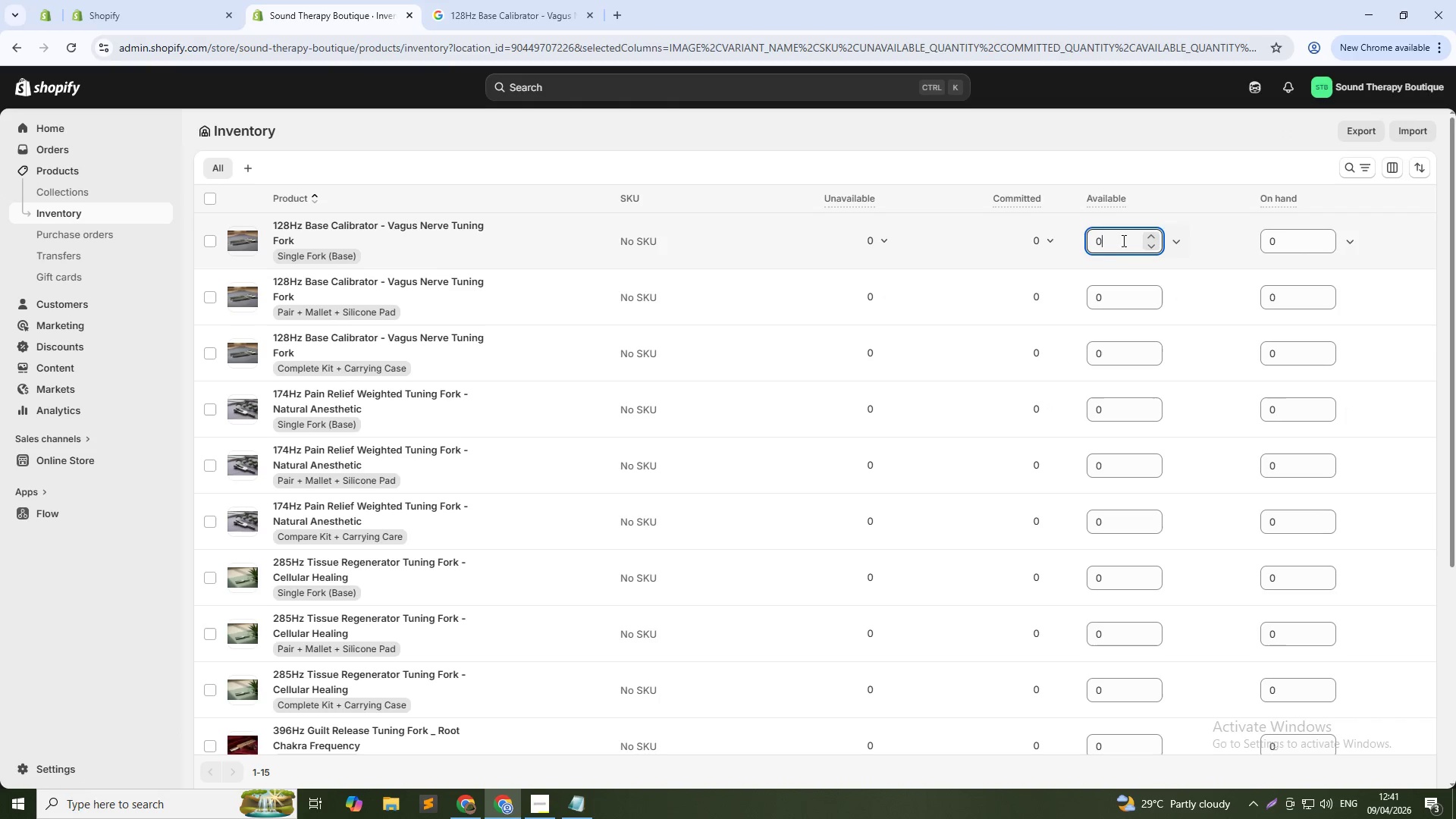 
key(Numpad1)
 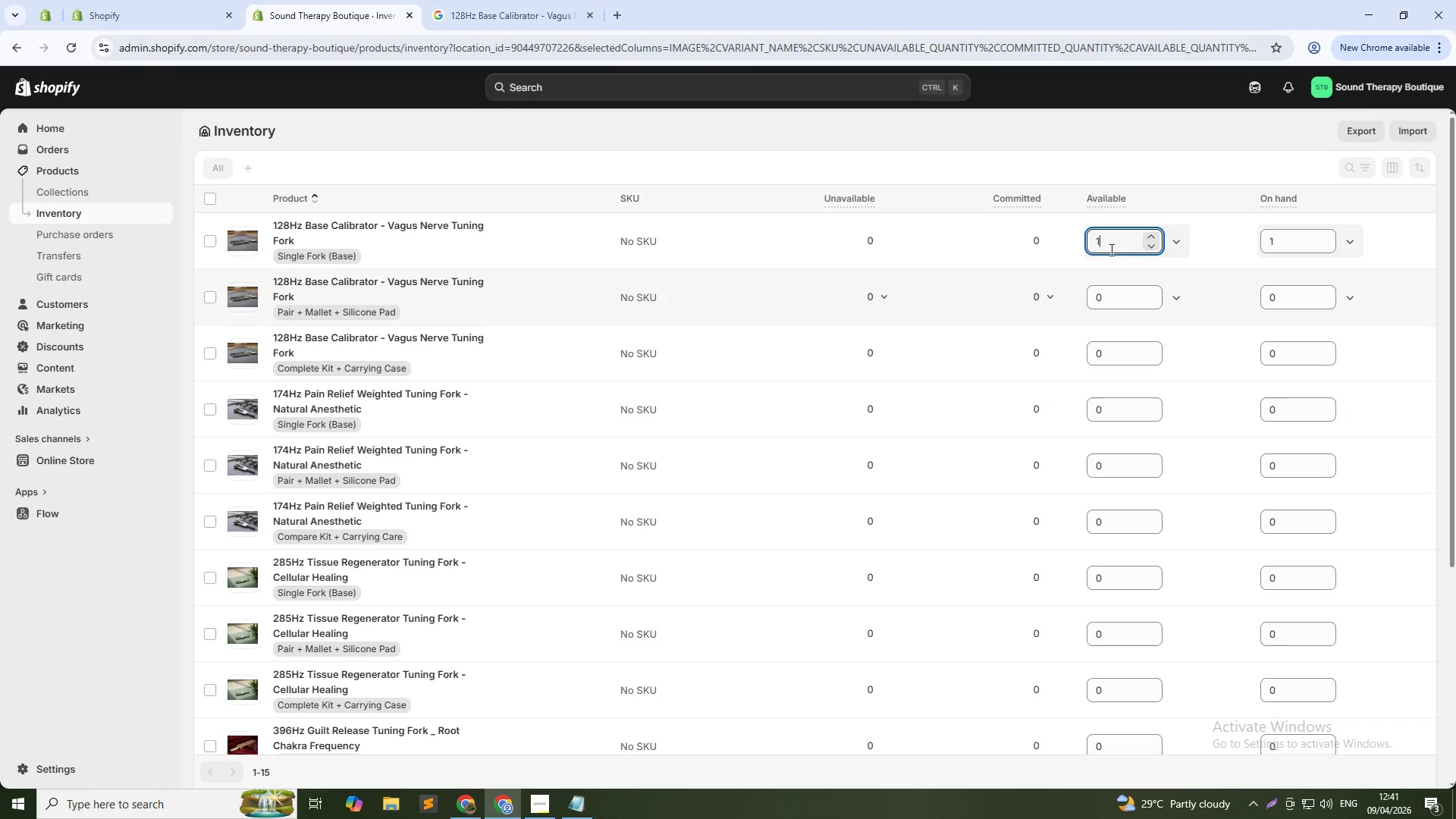 
left_click([1112, 240])
 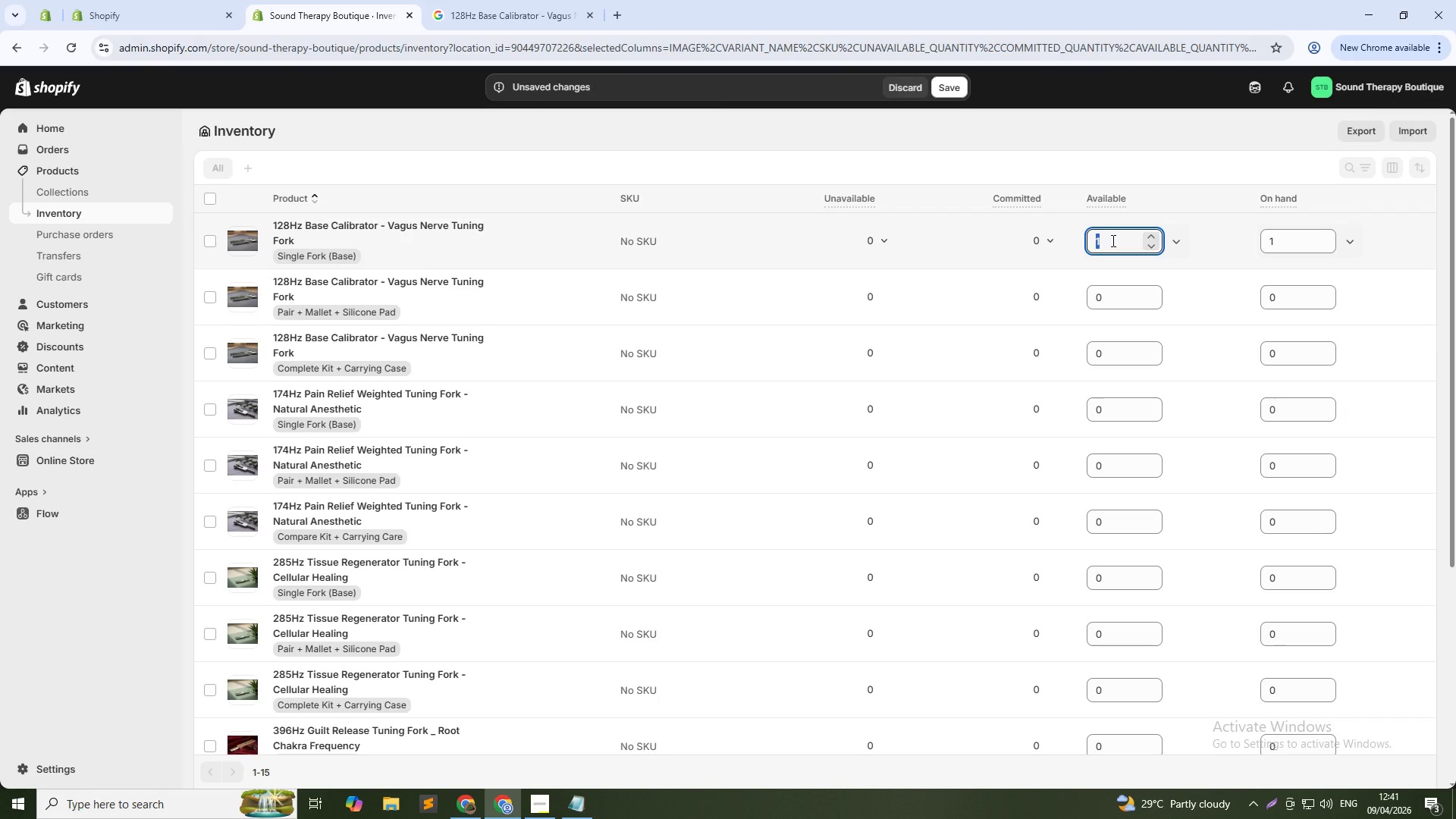 
key(Numpad1)
 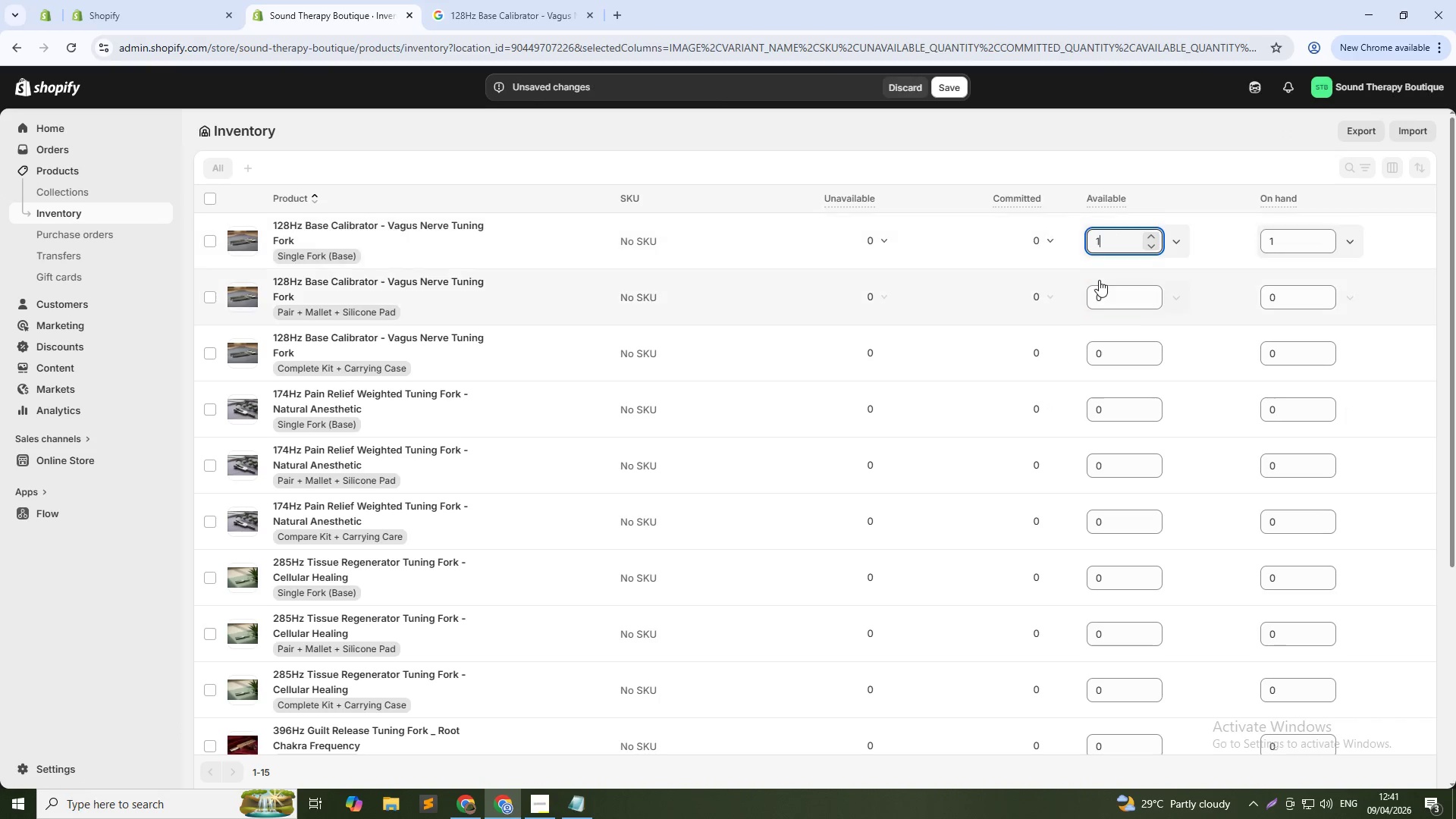 
key(Numpad0)
 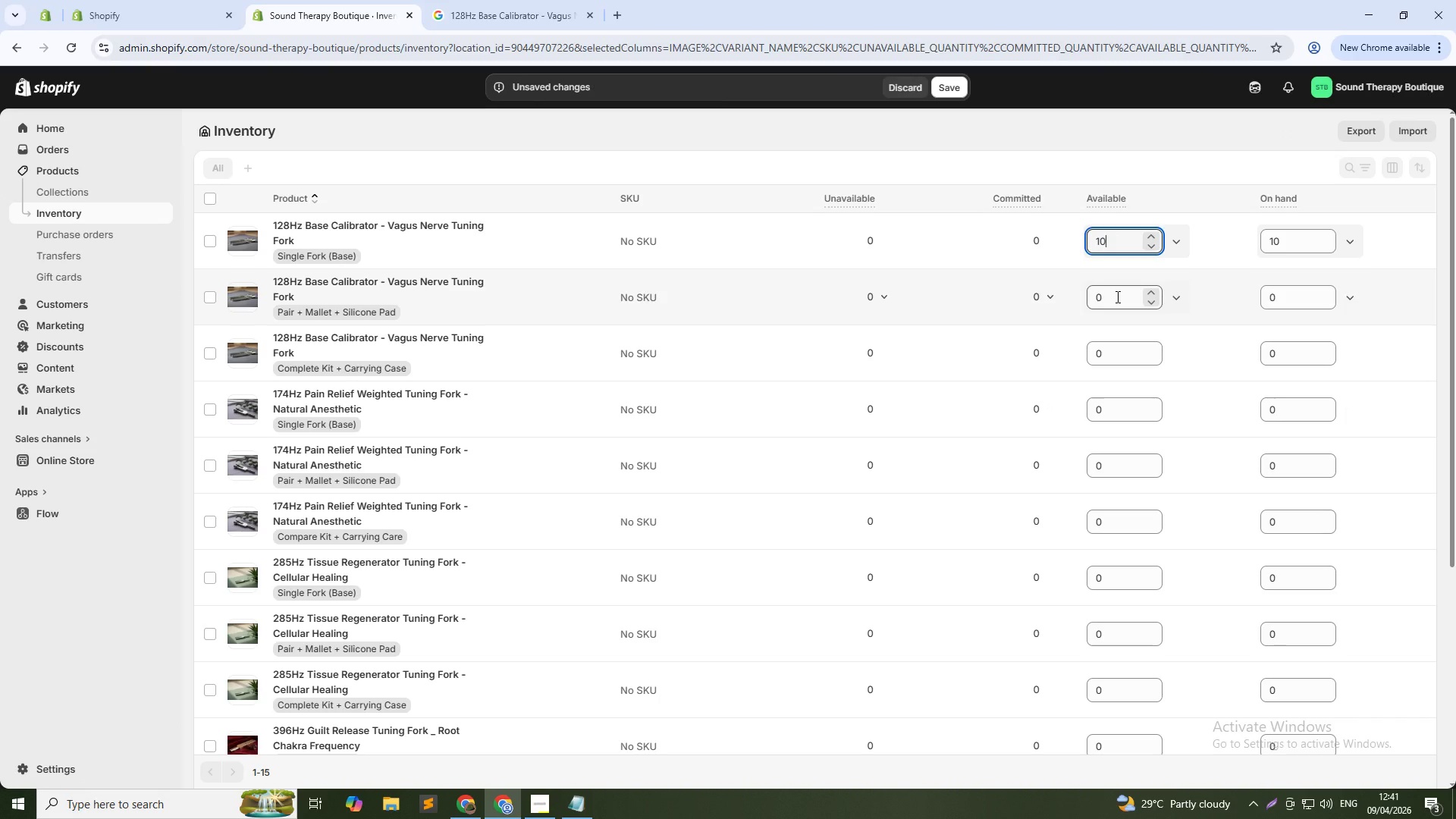 
left_click([1116, 297])
 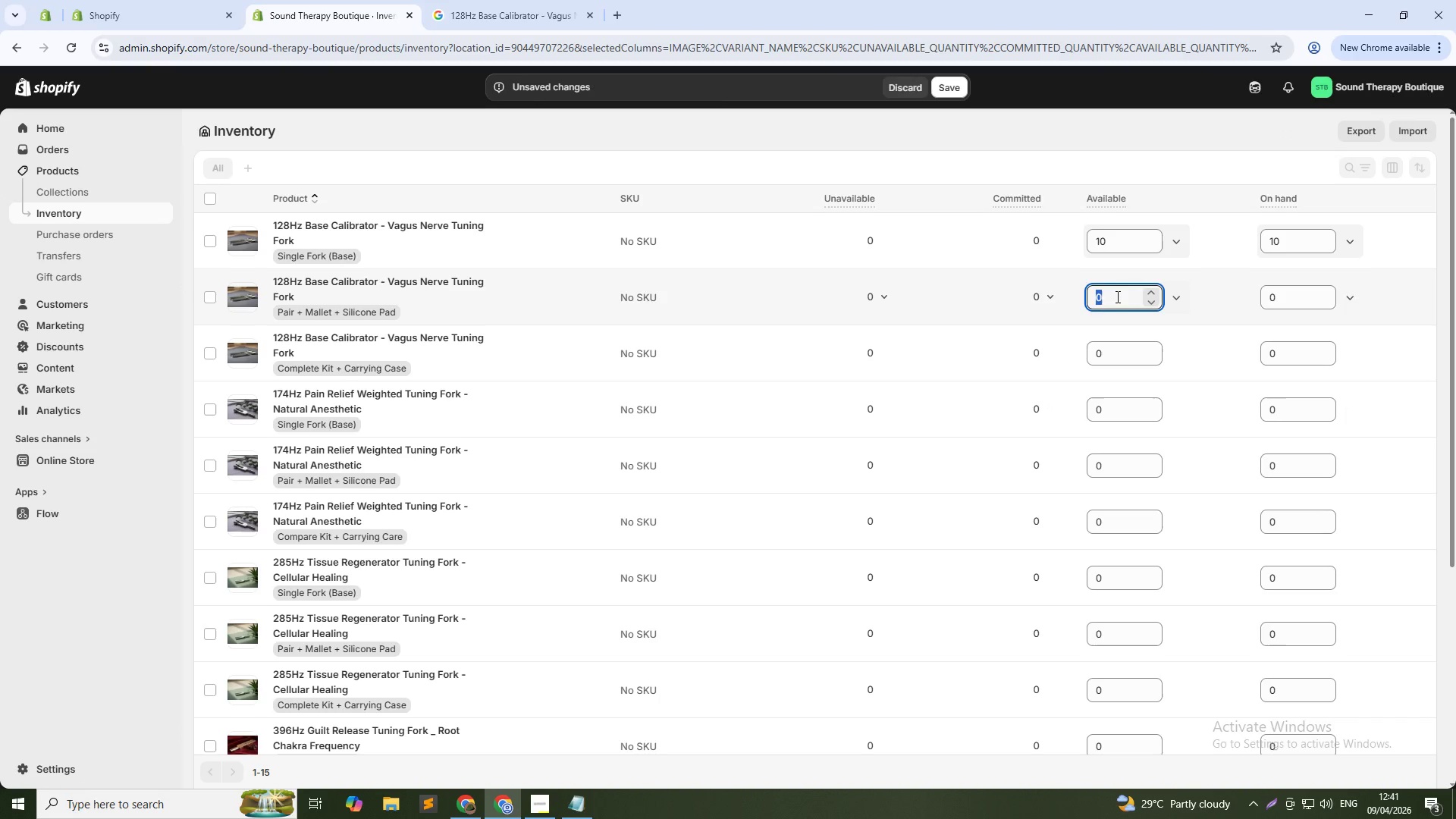 
key(Numpad1)
 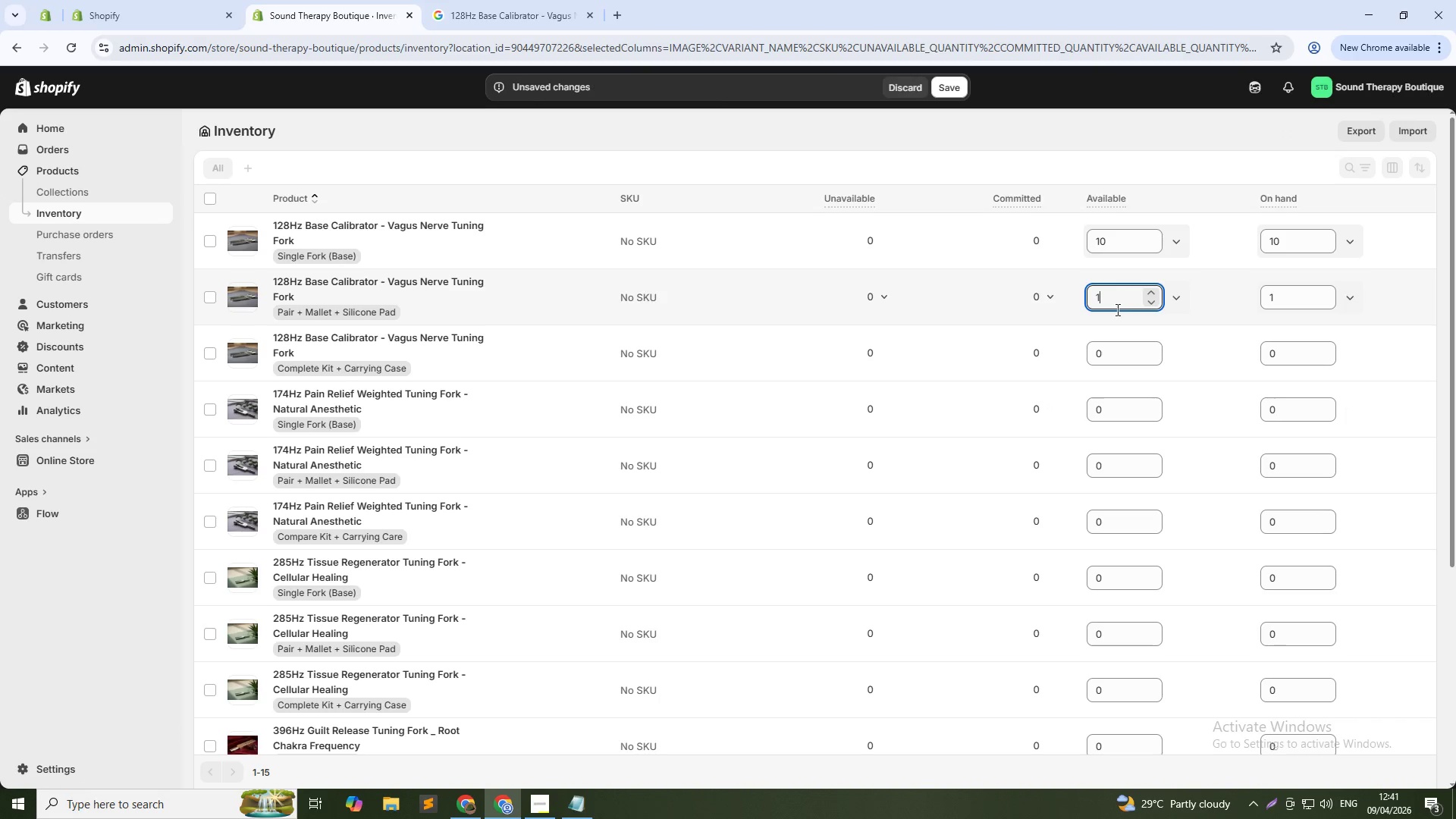 
key(Numpad0)
 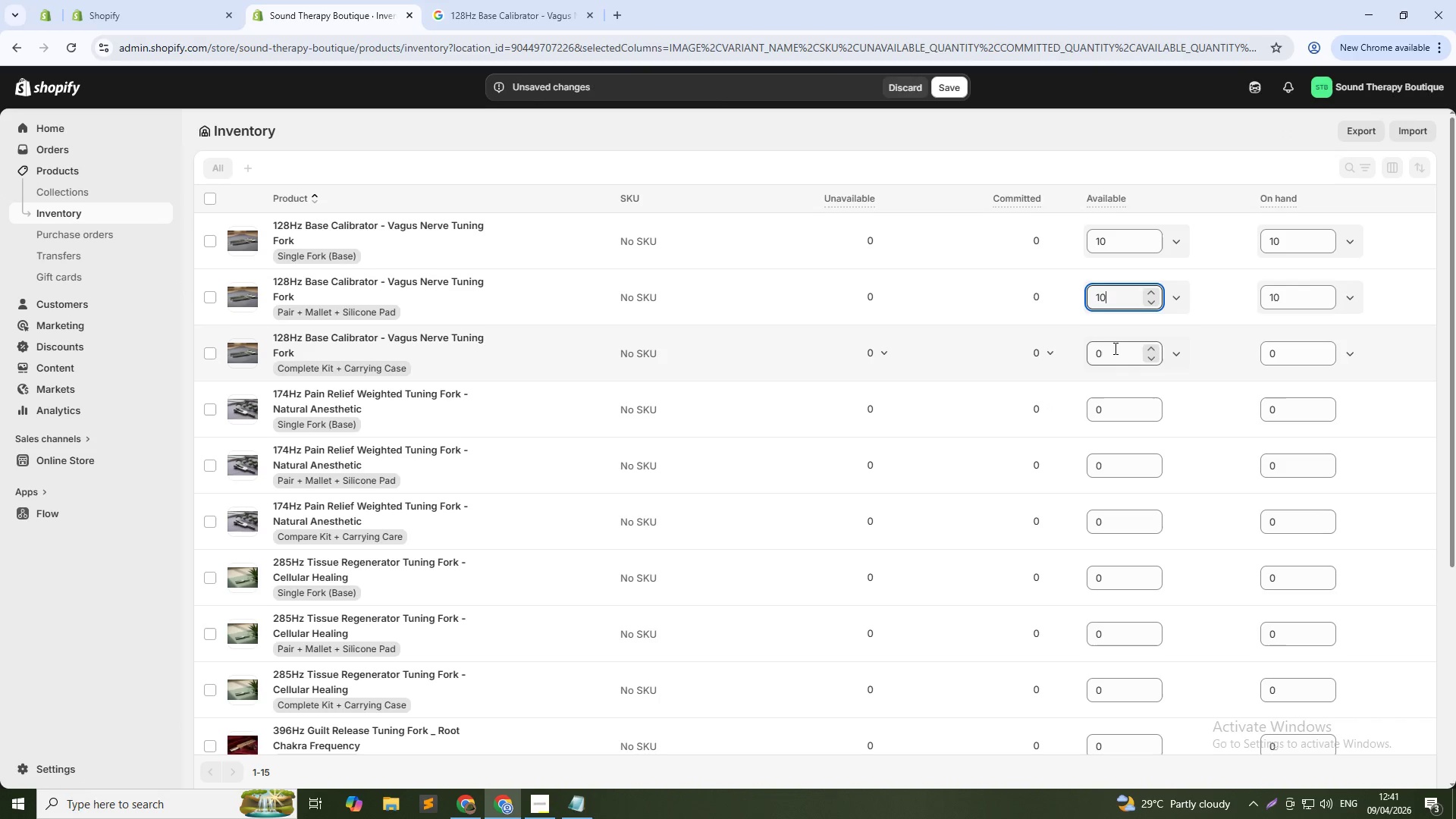 
left_click([1114, 351])
 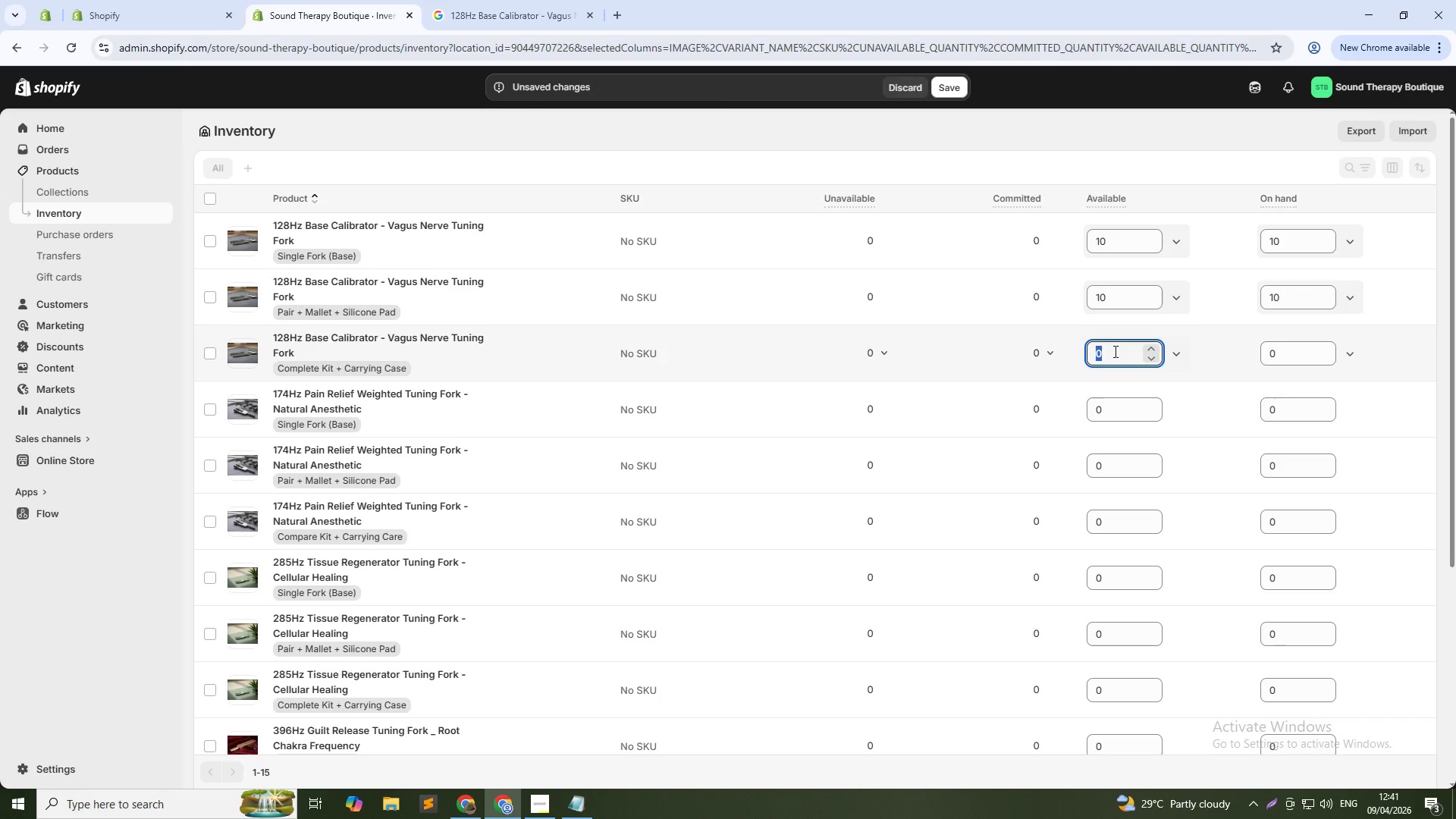 
key(Numpad1)
 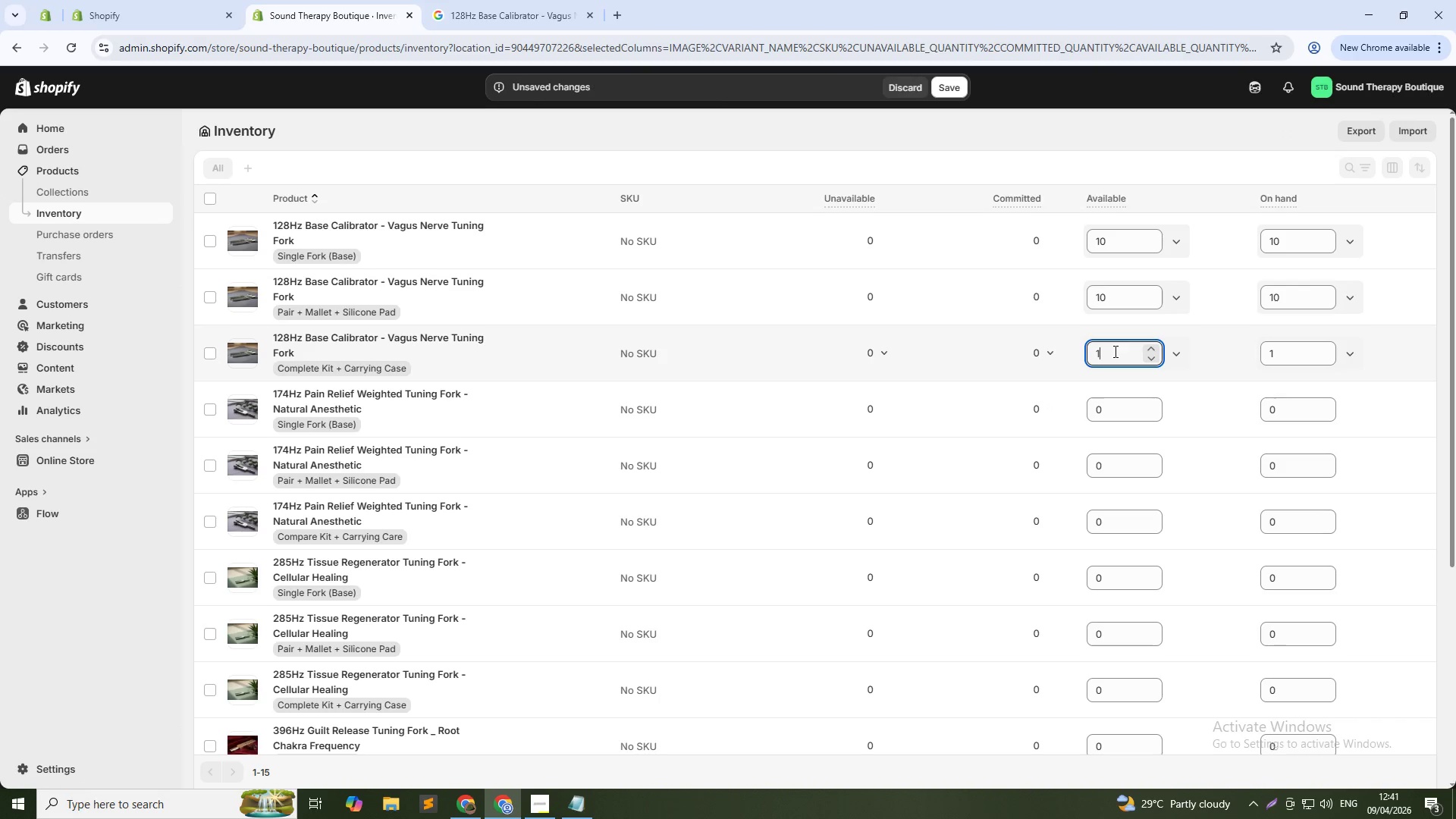 
key(Numpad0)
 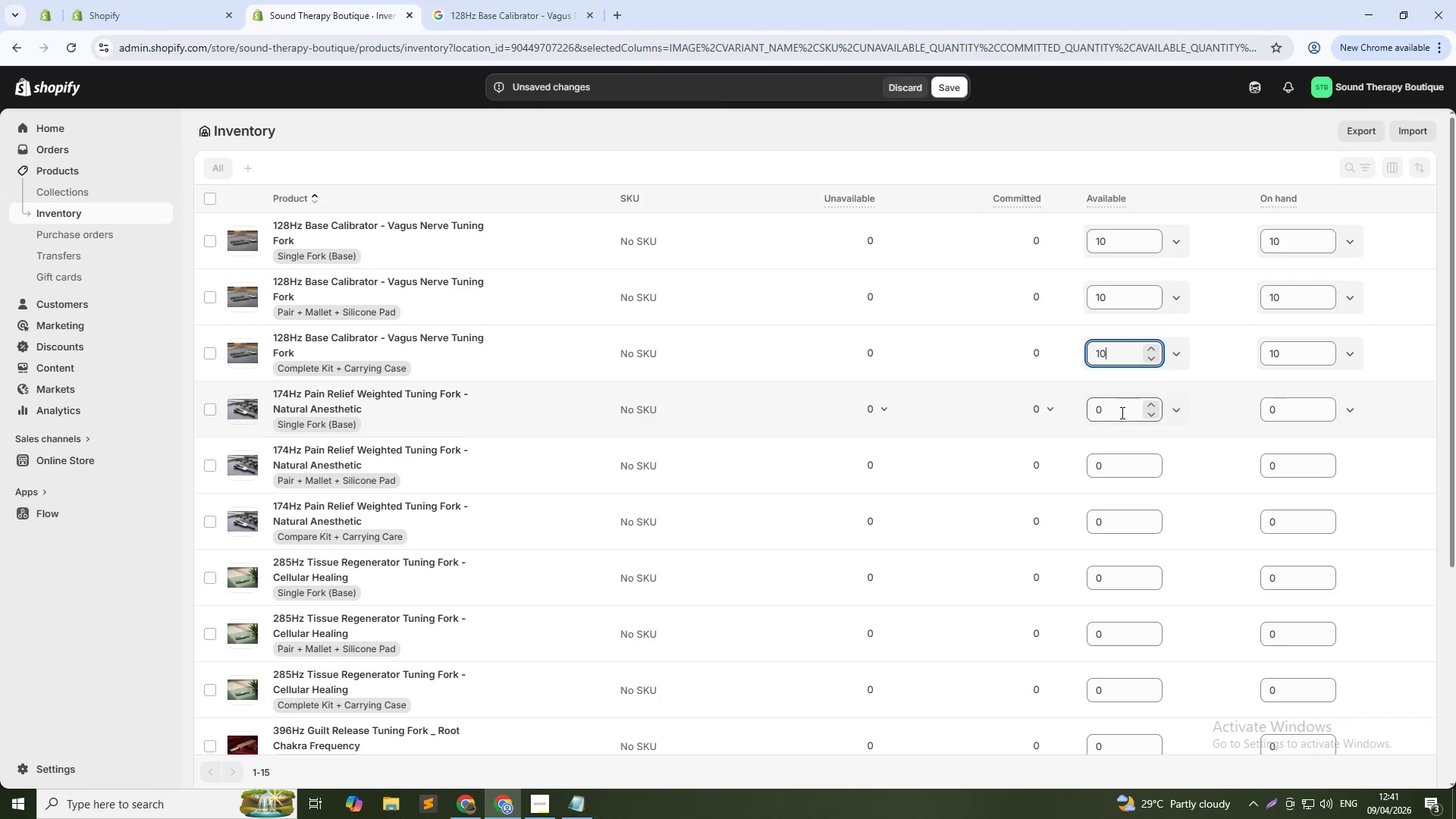 
left_click([1121, 413])
 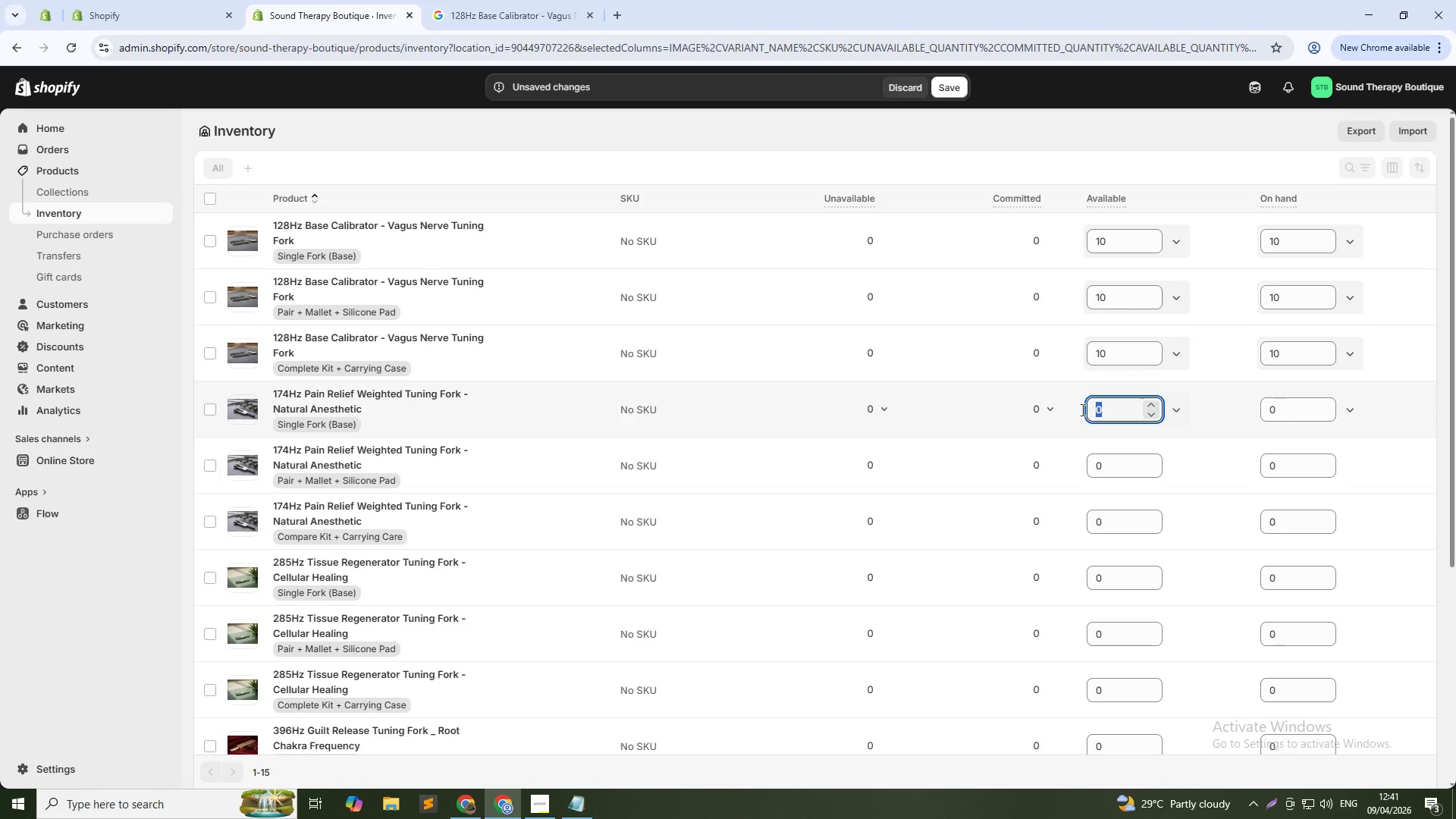 
key(Numpad1)
 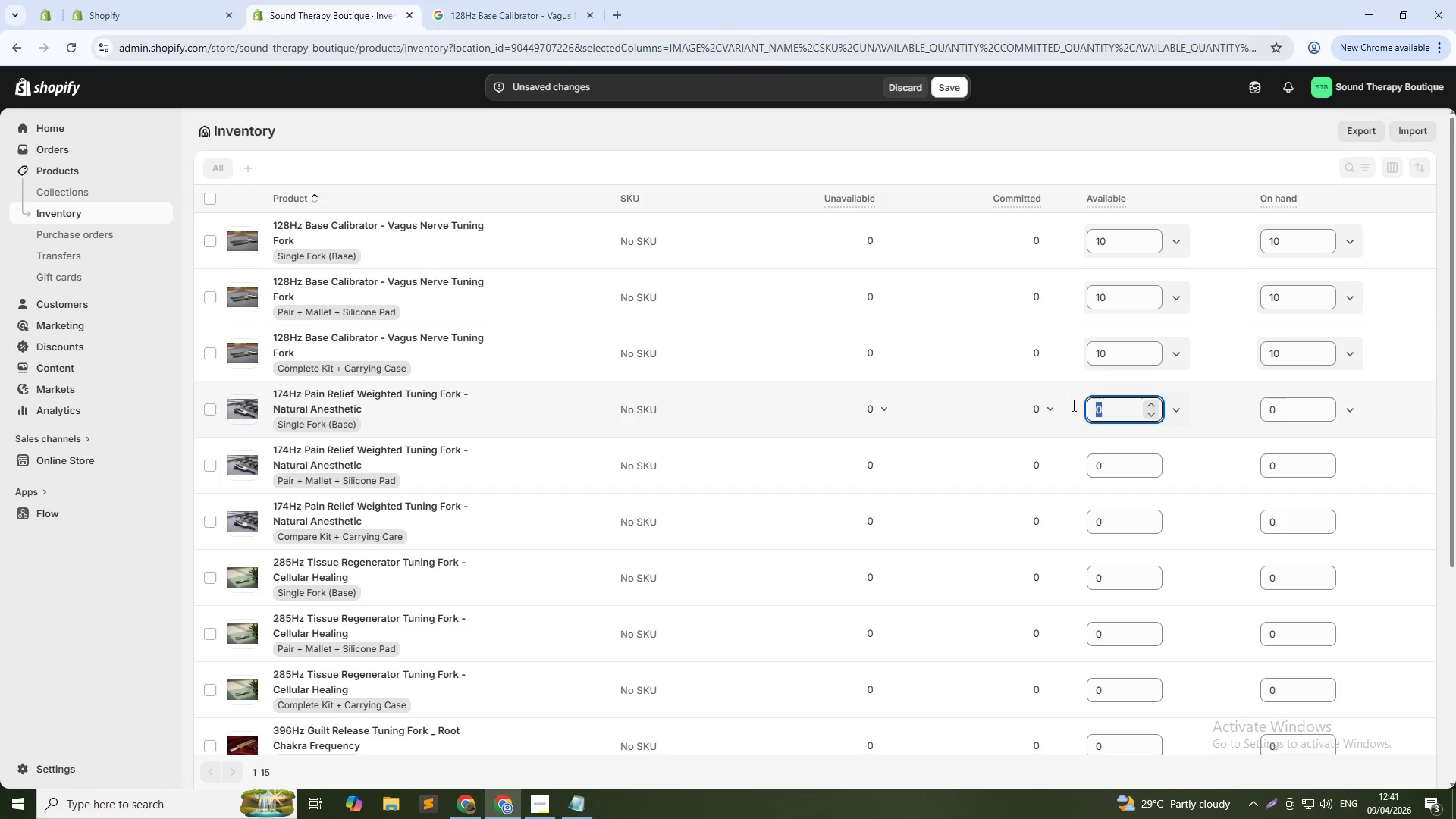 
key(Numpad0)
 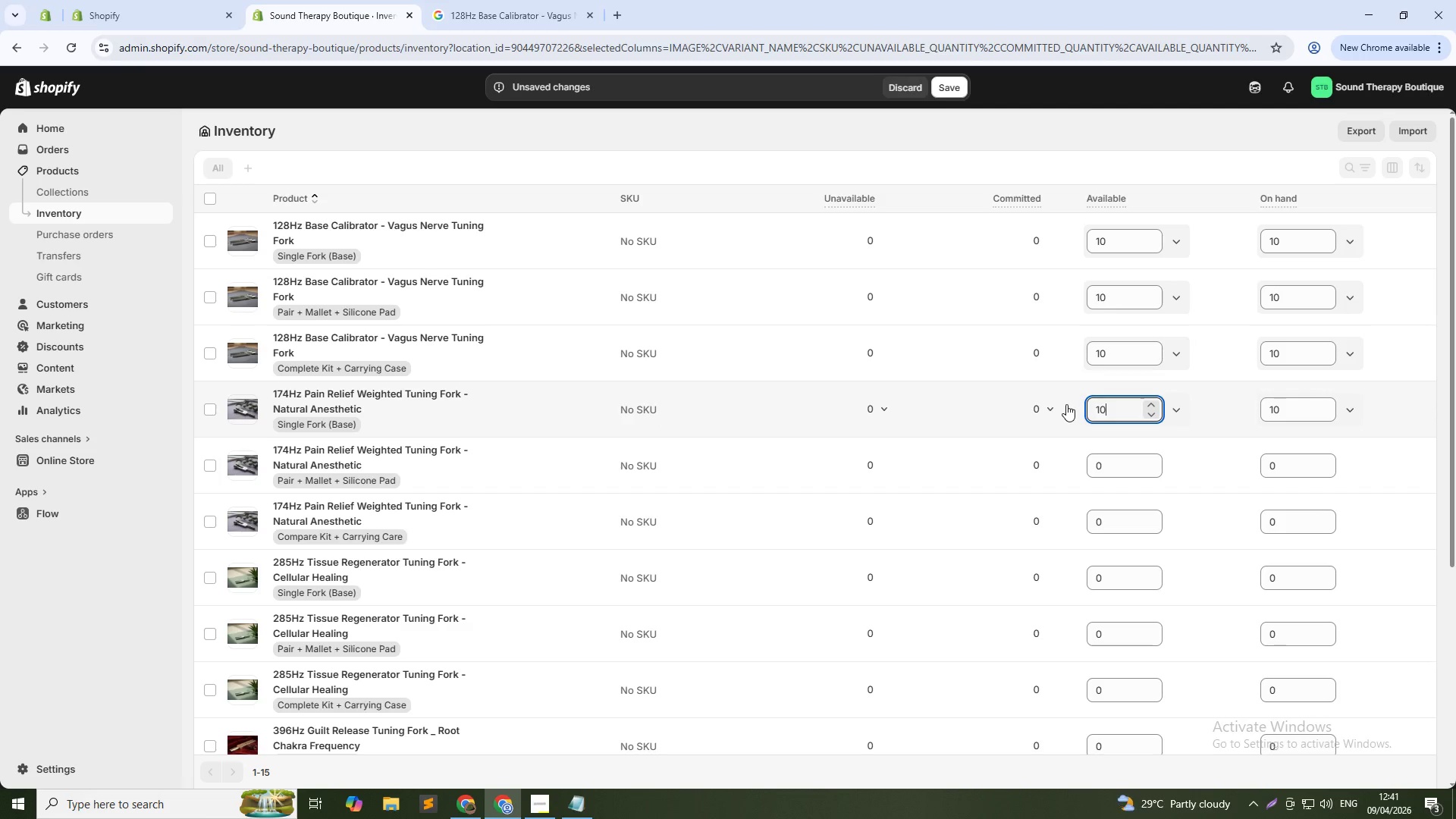 
key(NumpadEnter)
 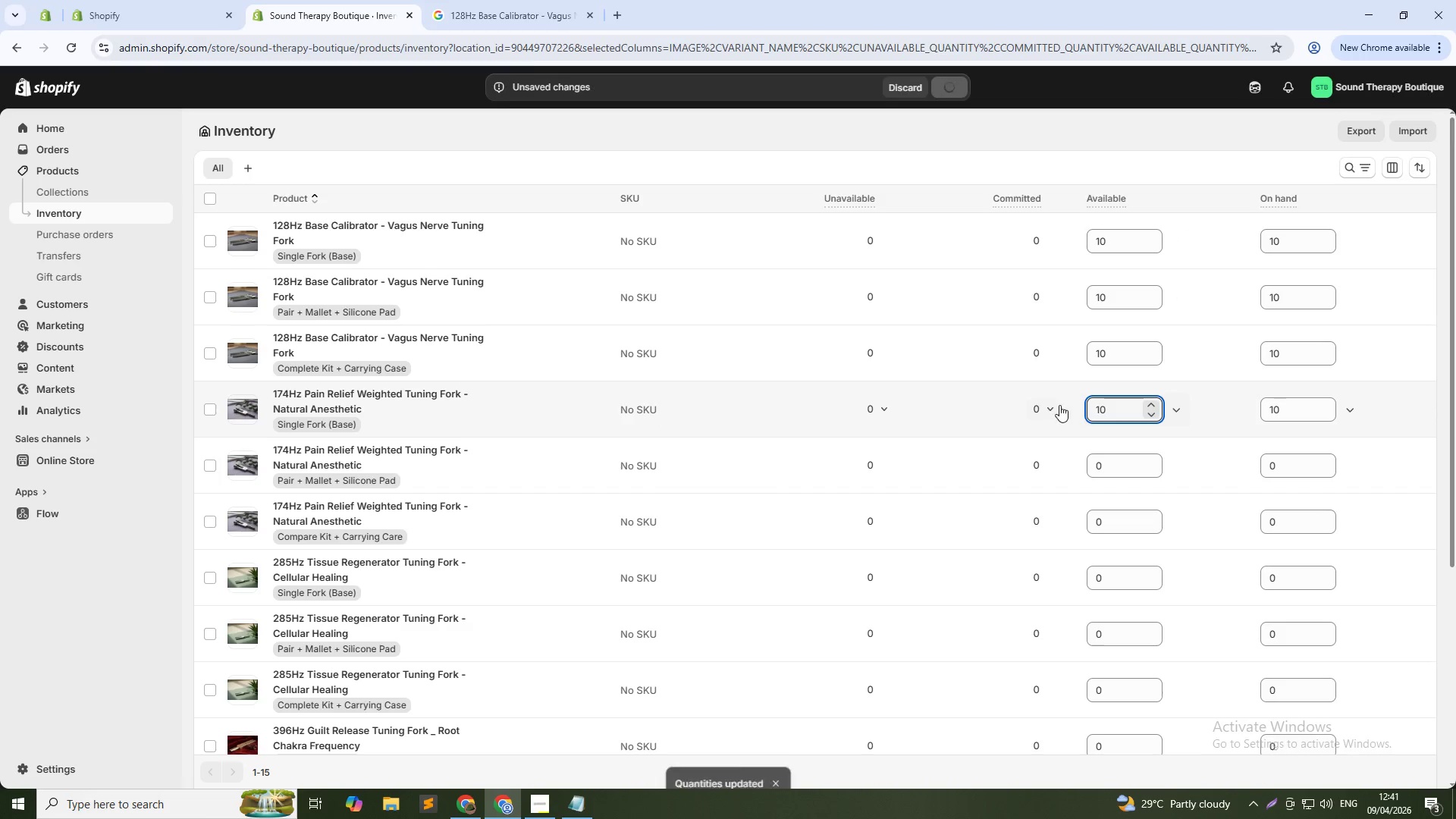 
left_click([1117, 463])
 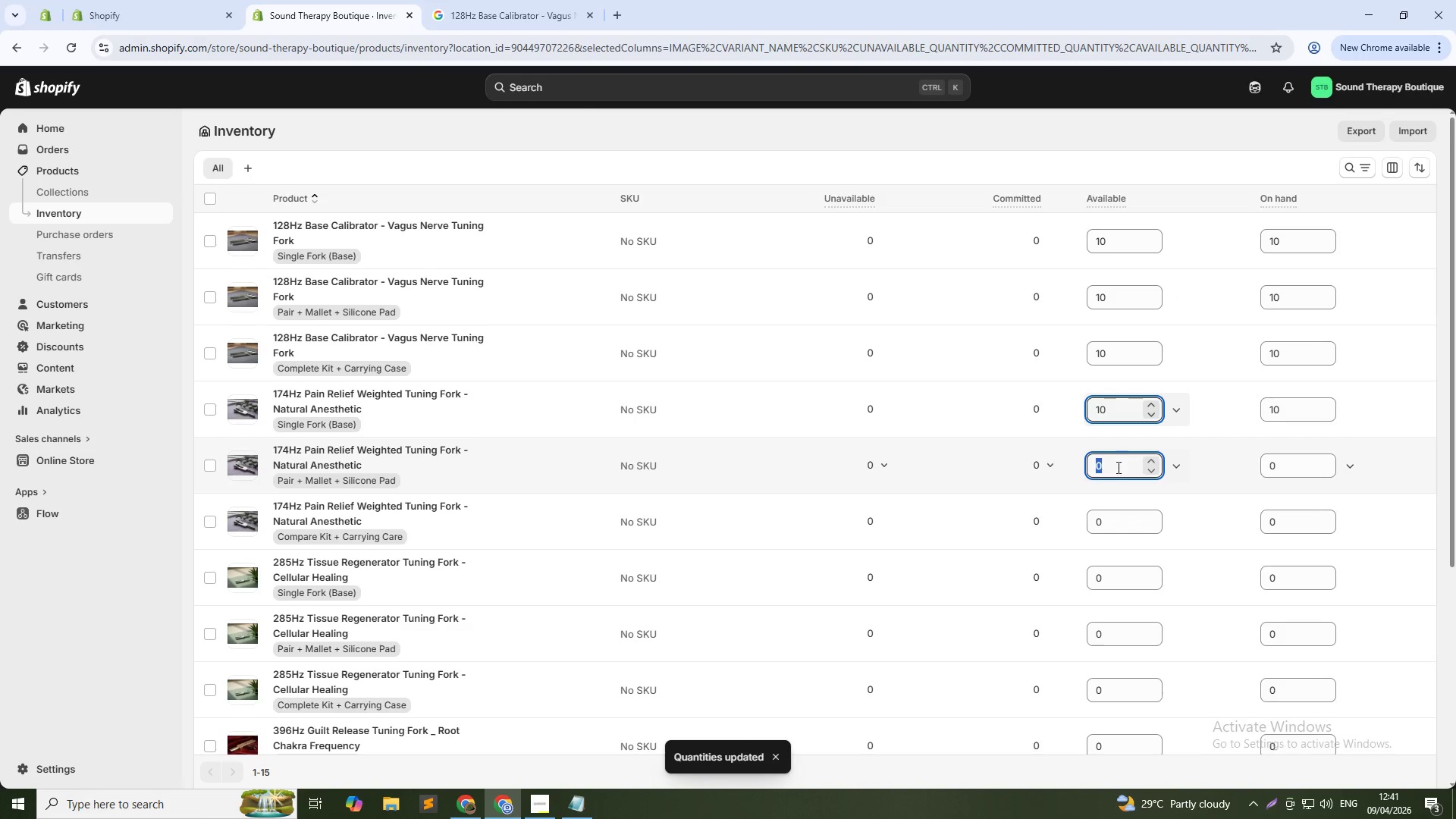 
key(Numpad1)
 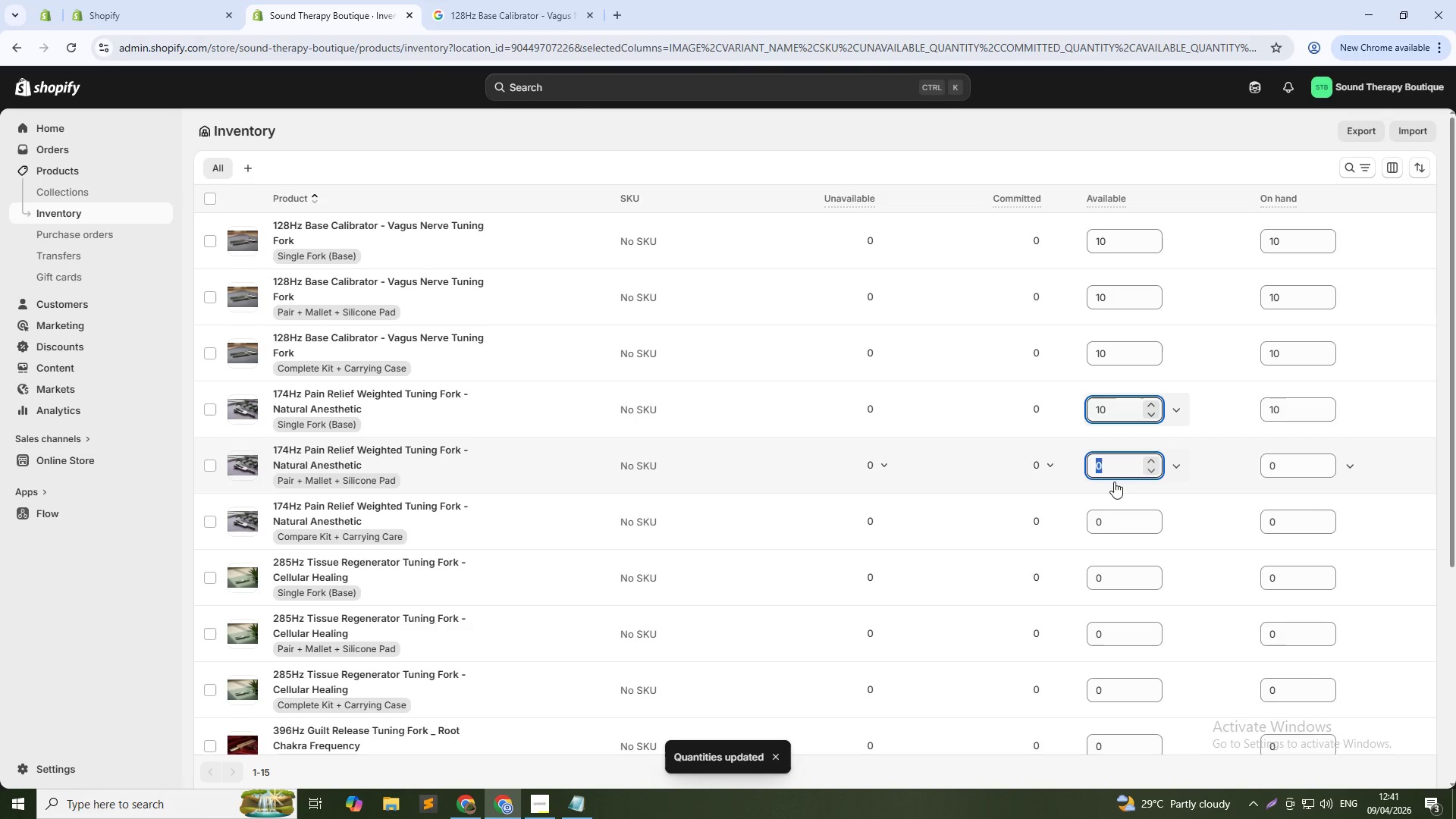 
key(Numpad0)
 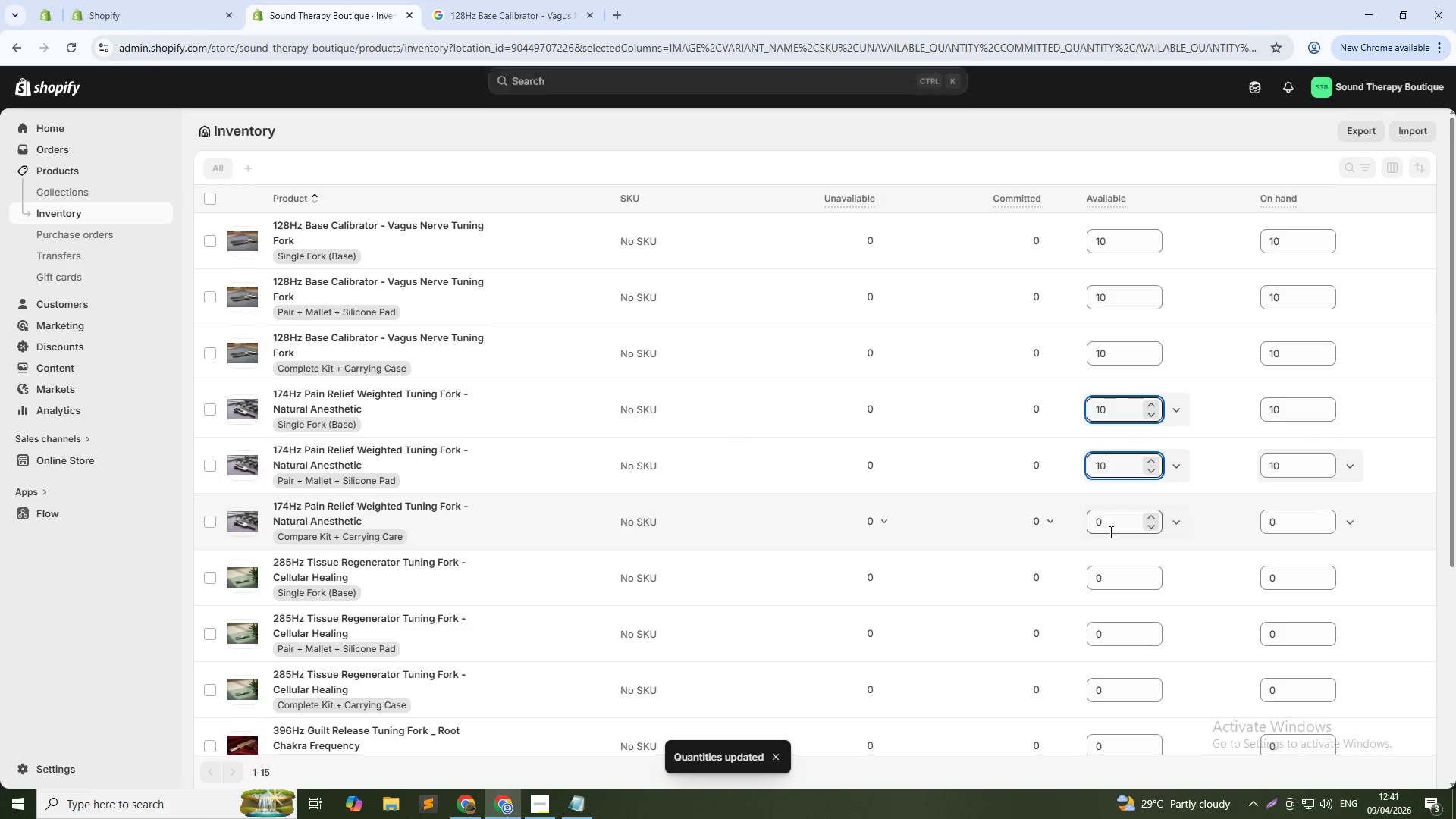 
left_click([1109, 530])
 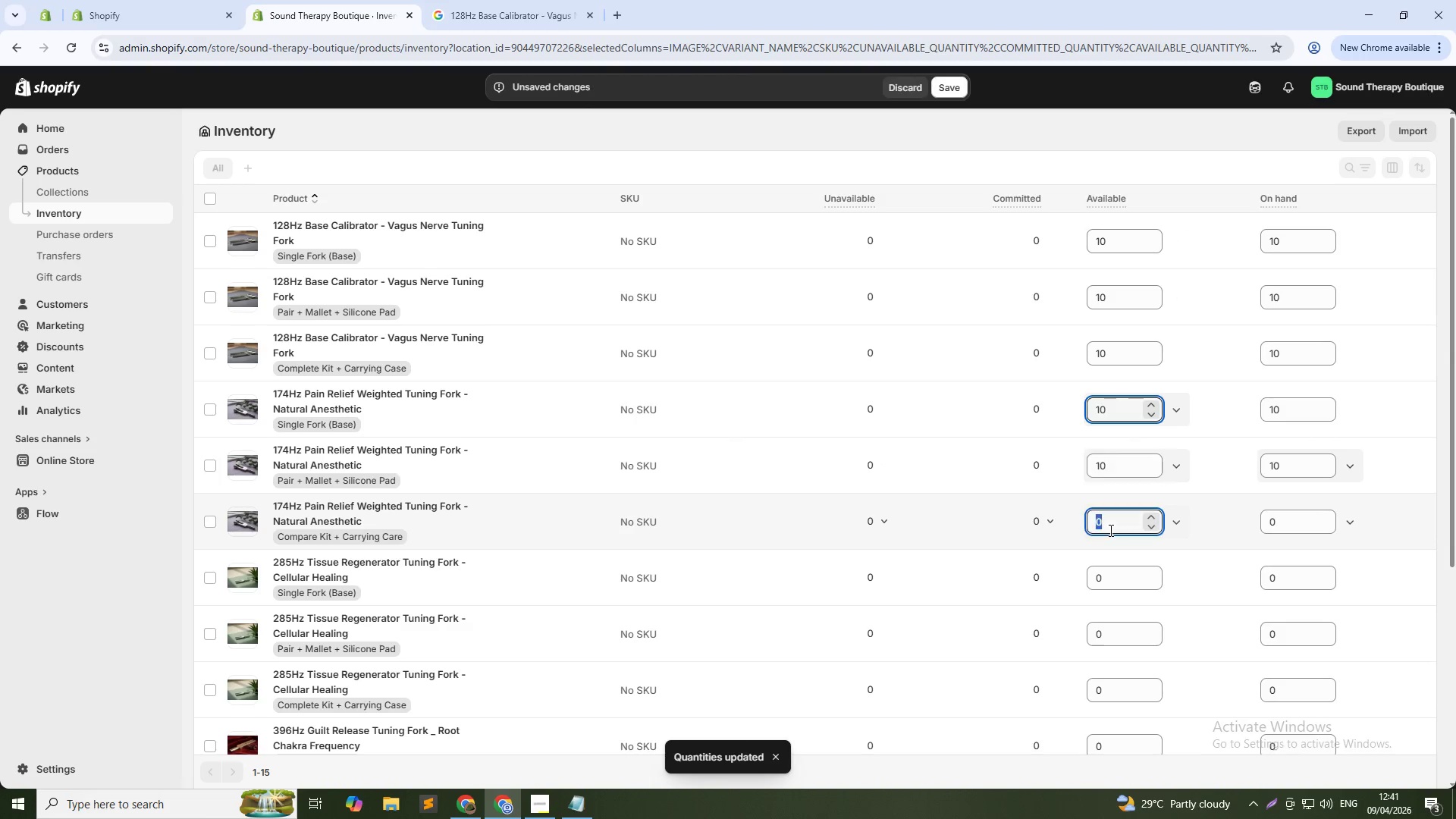 
key(Numpad1)
 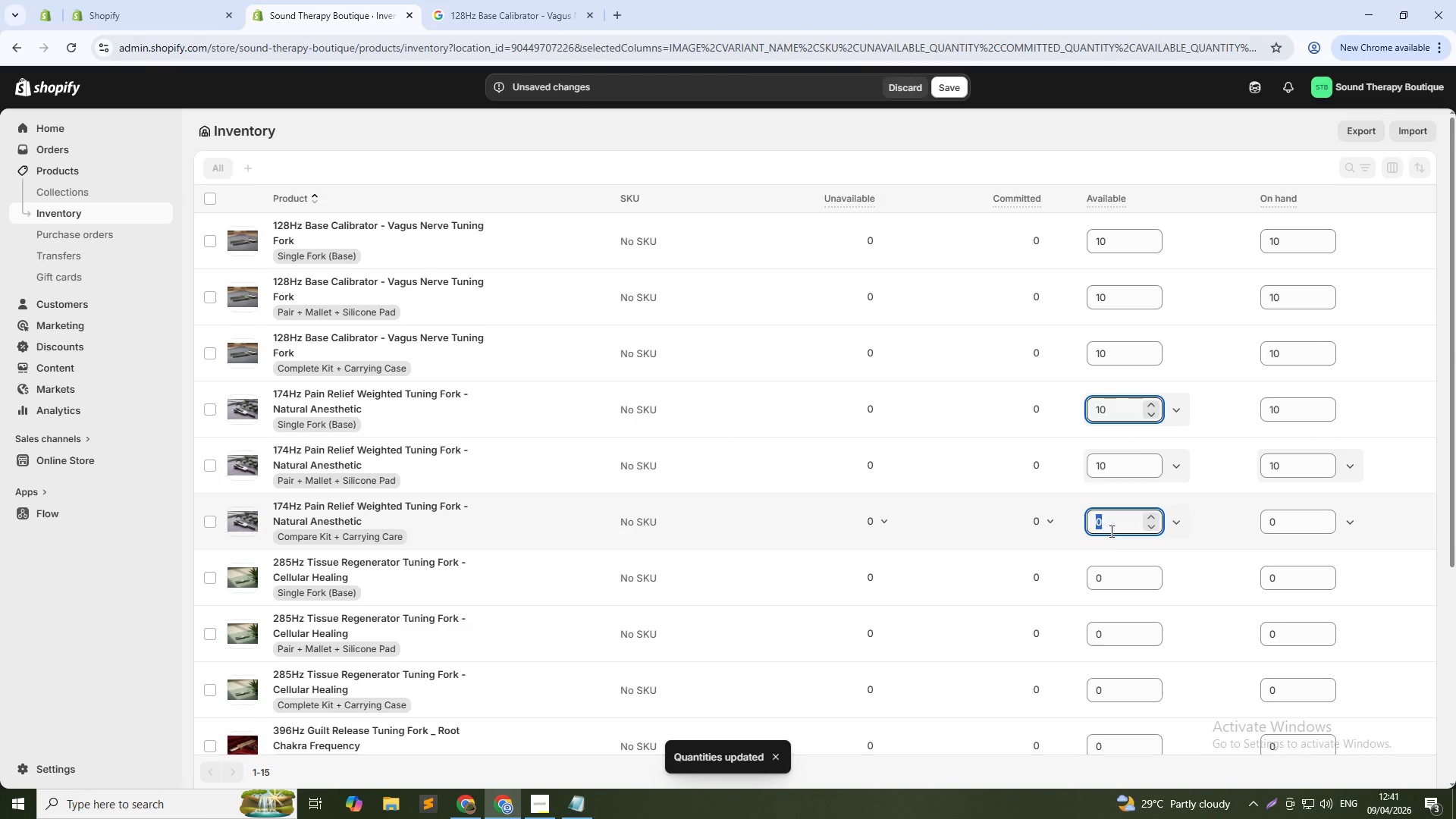 
key(Numpad0)
 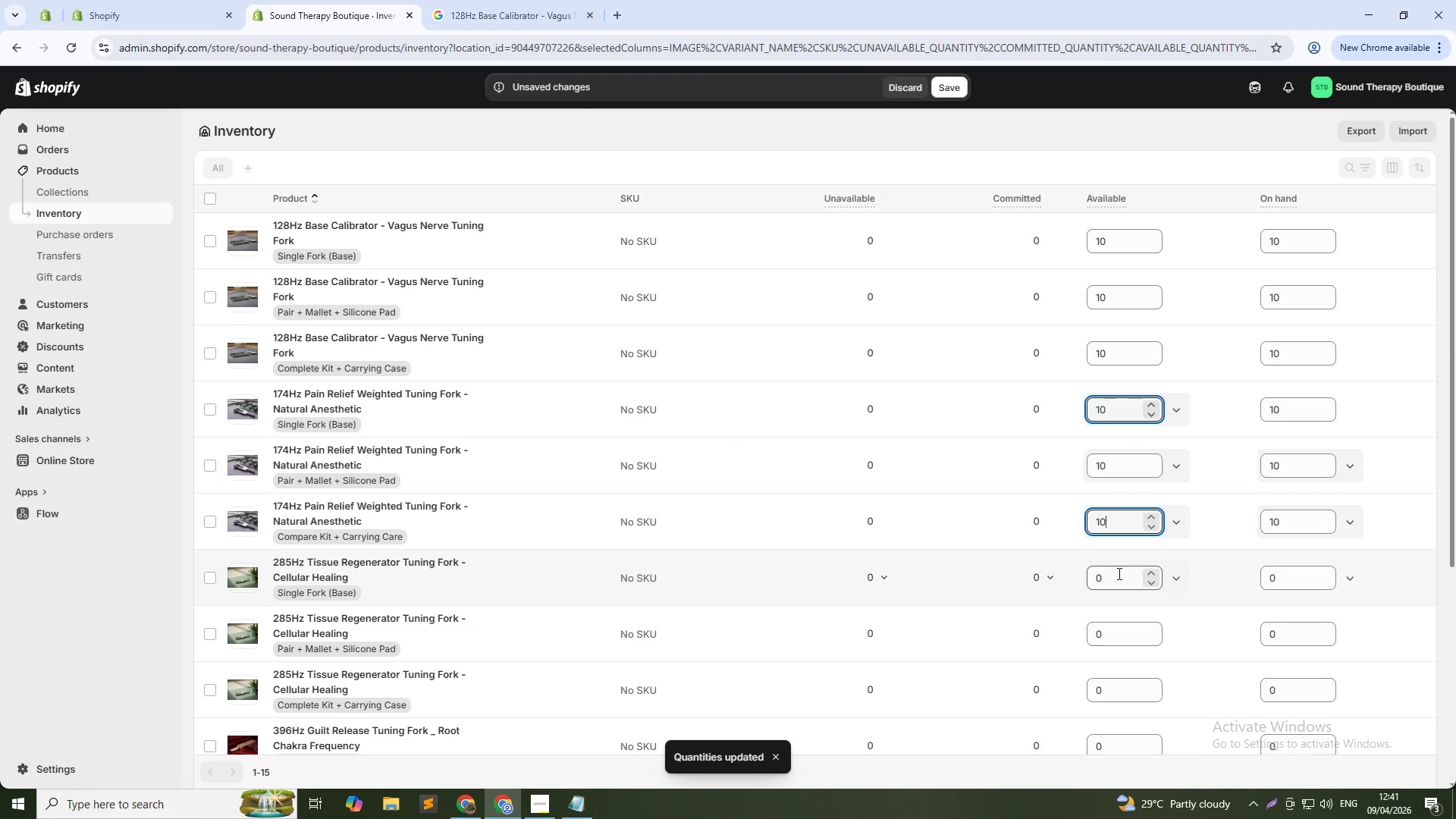 
left_click([1118, 573])
 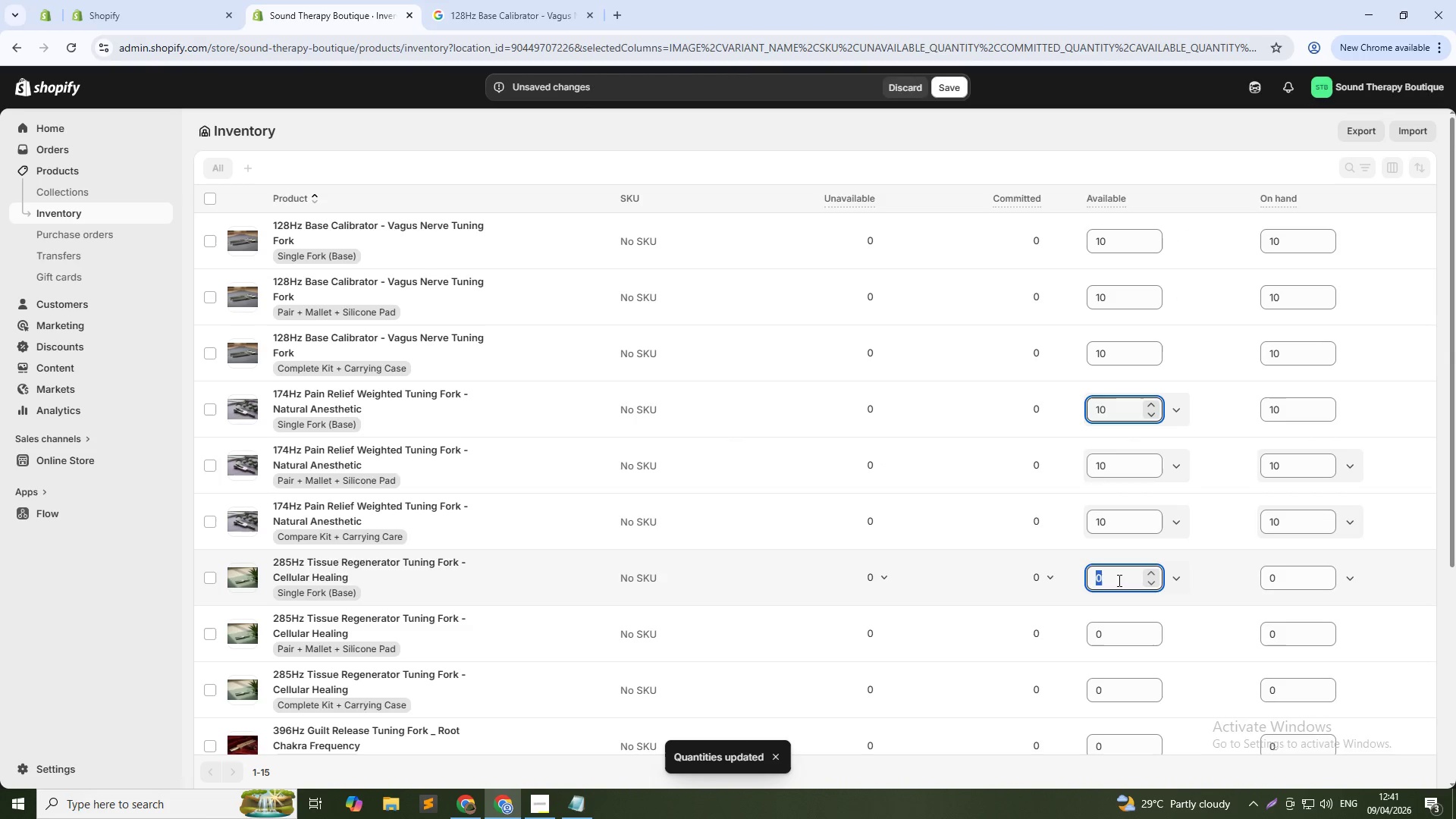 
key(Numpad1)
 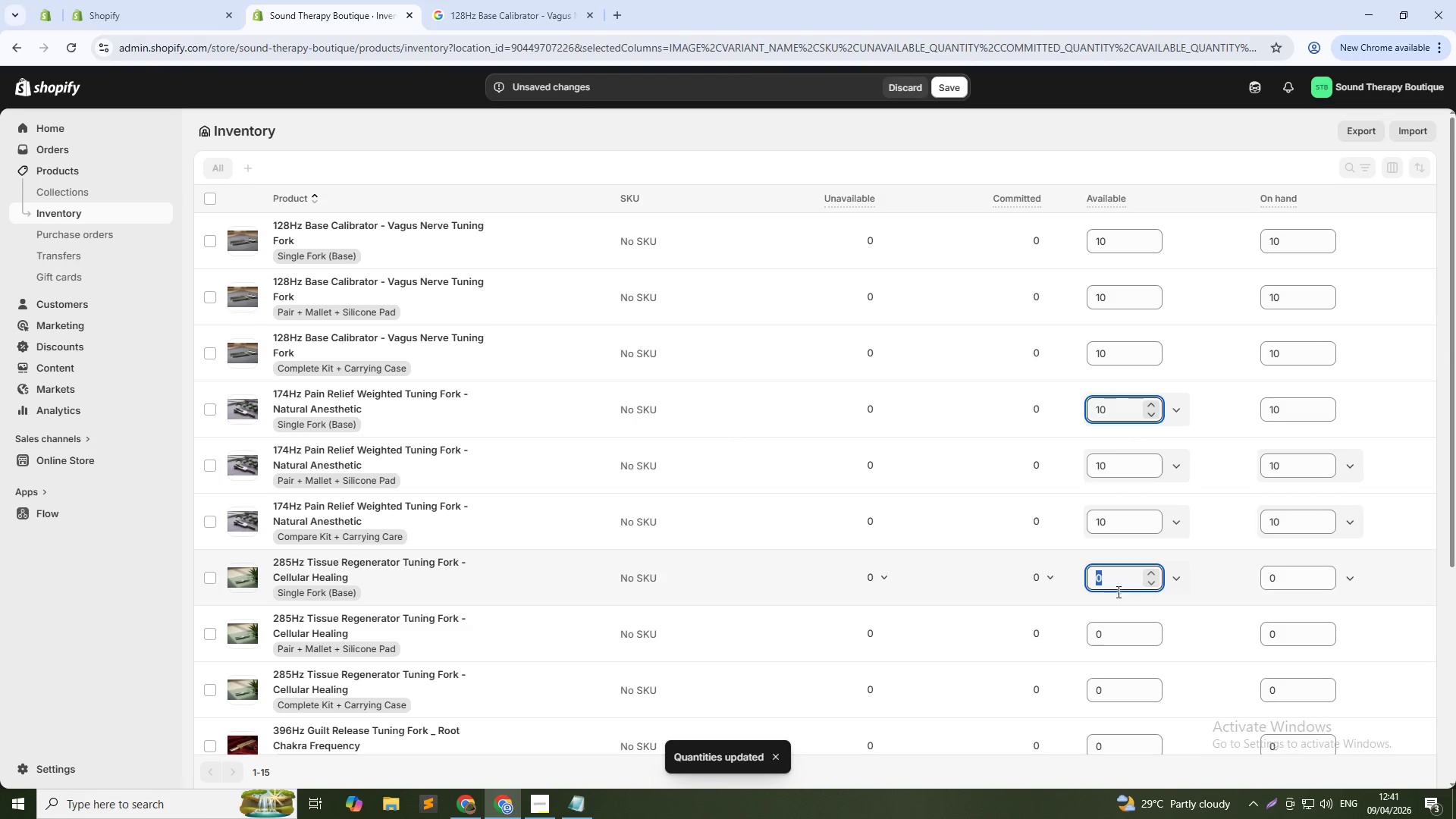 
key(Numpad0)
 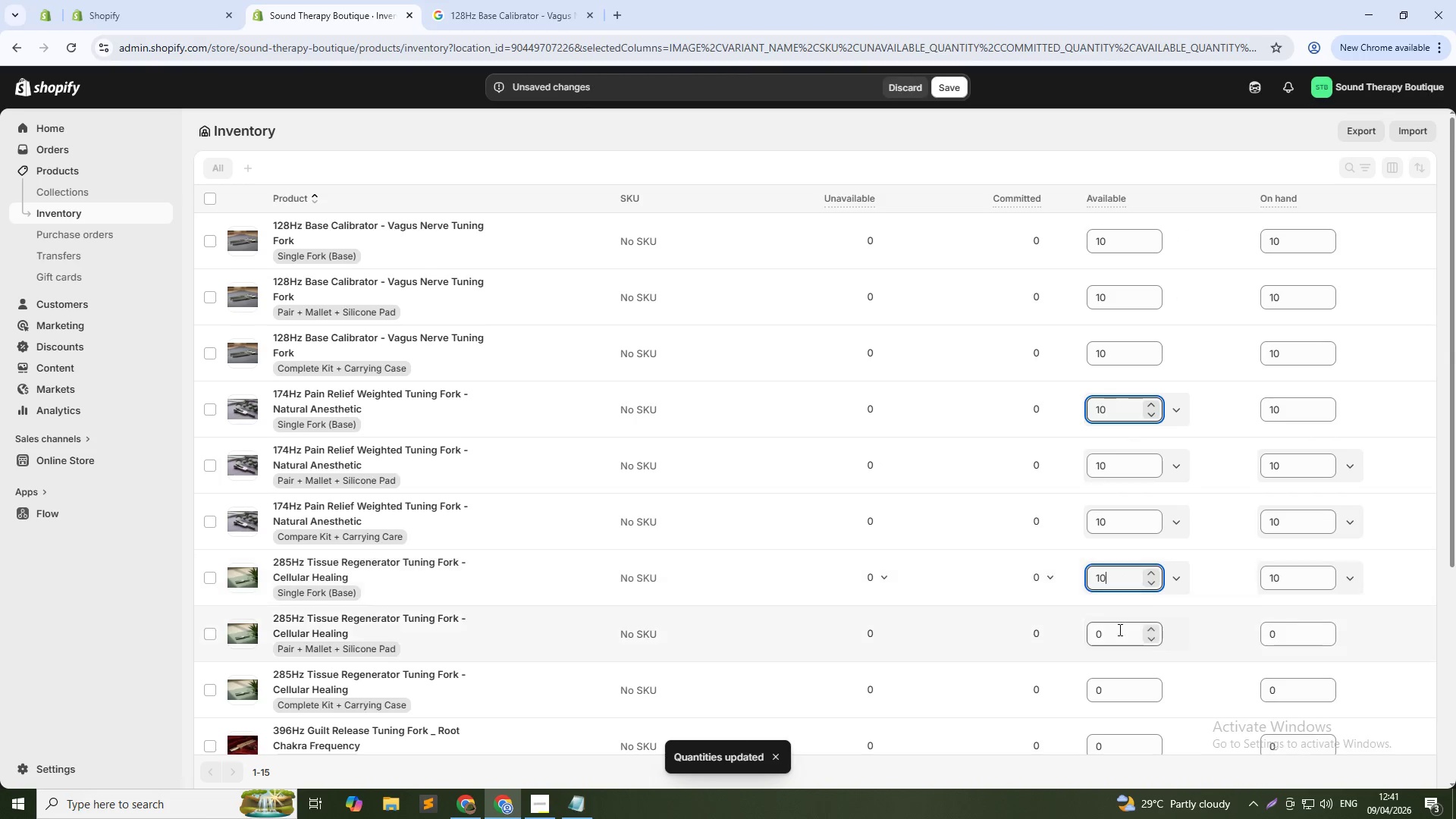 
left_click([1119, 631])
 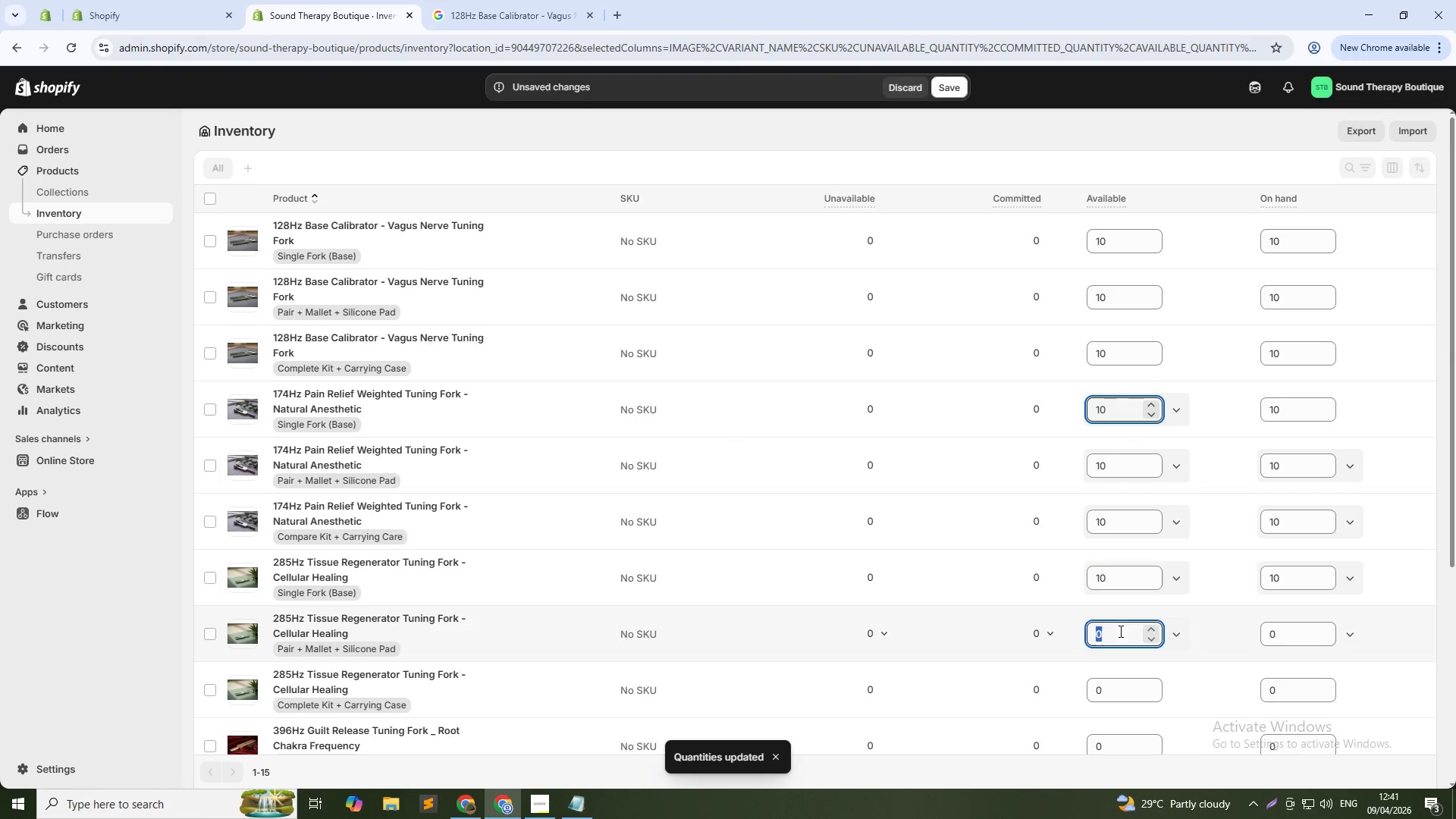 
key(Numpad1)
 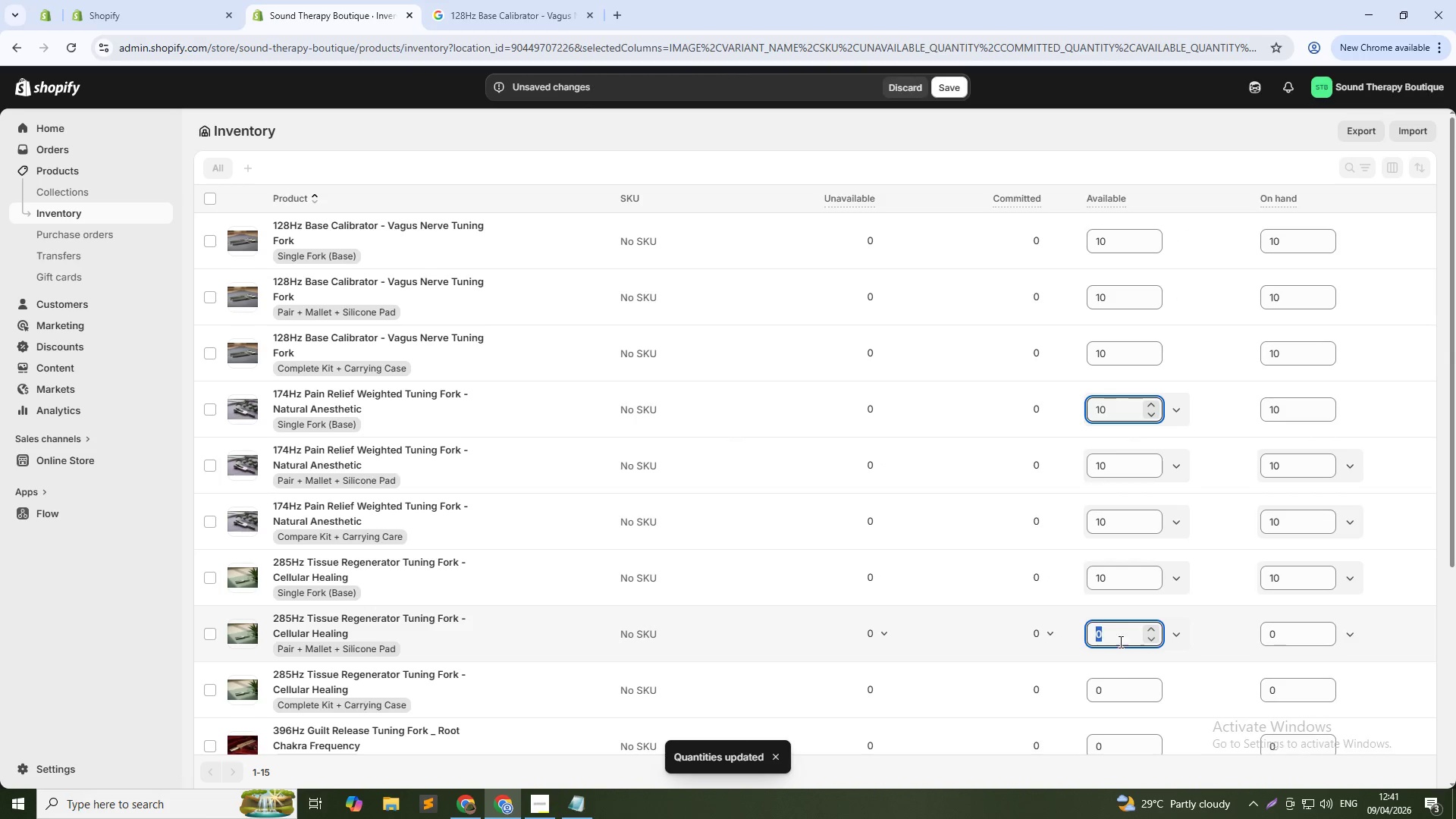 
key(Numpad0)
 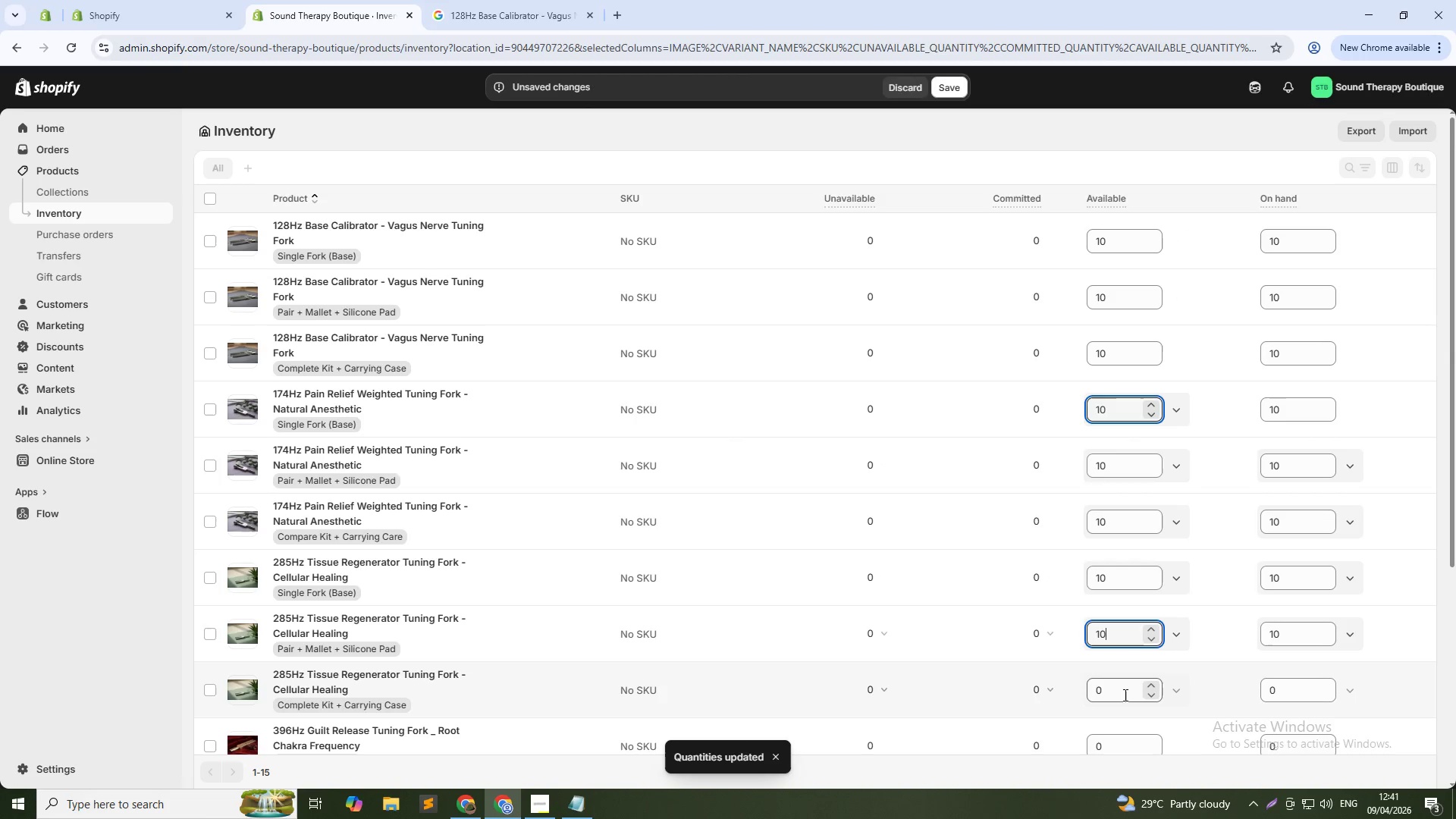 
left_click([1124, 695])
 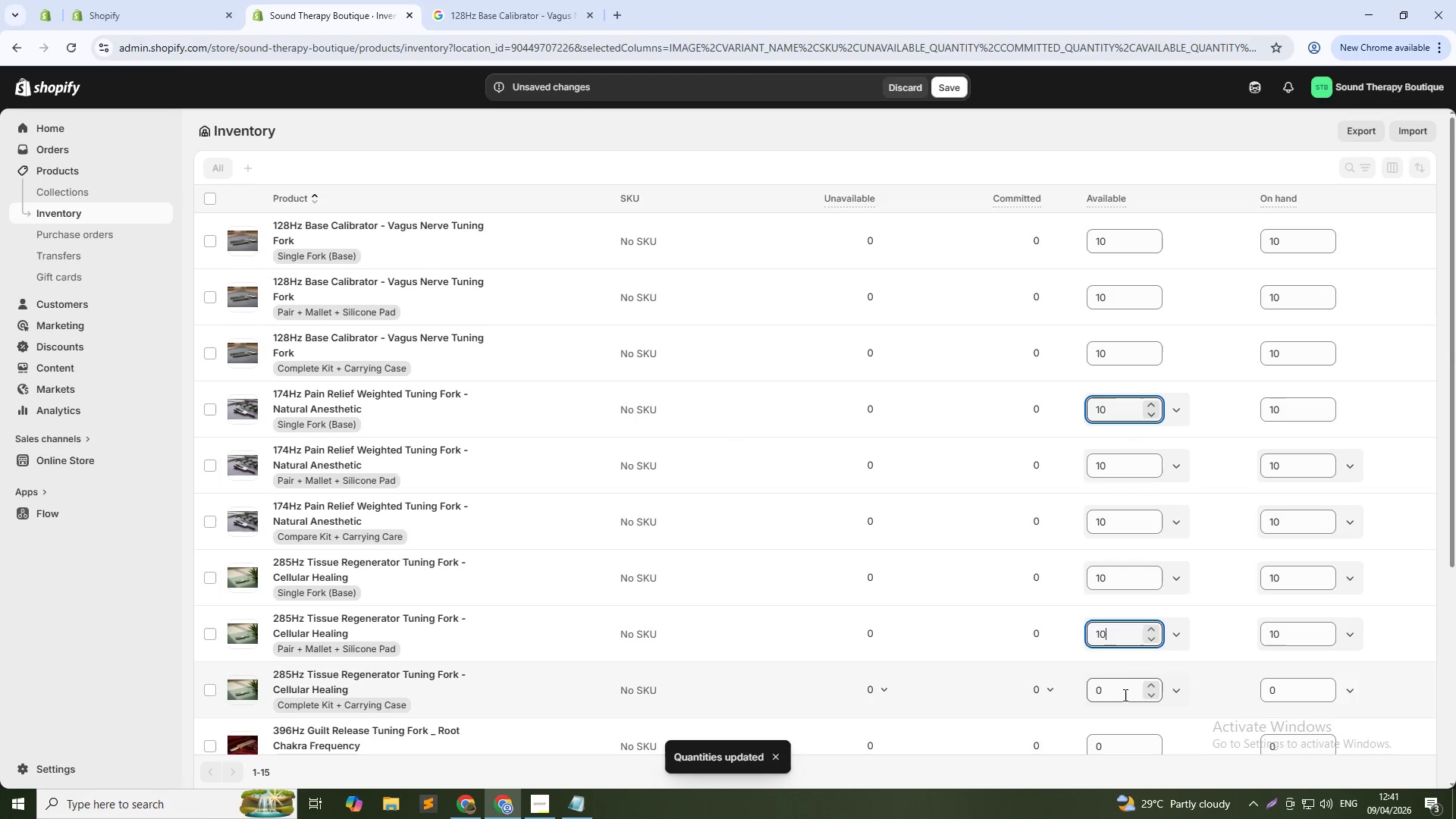 
key(Numpad1)
 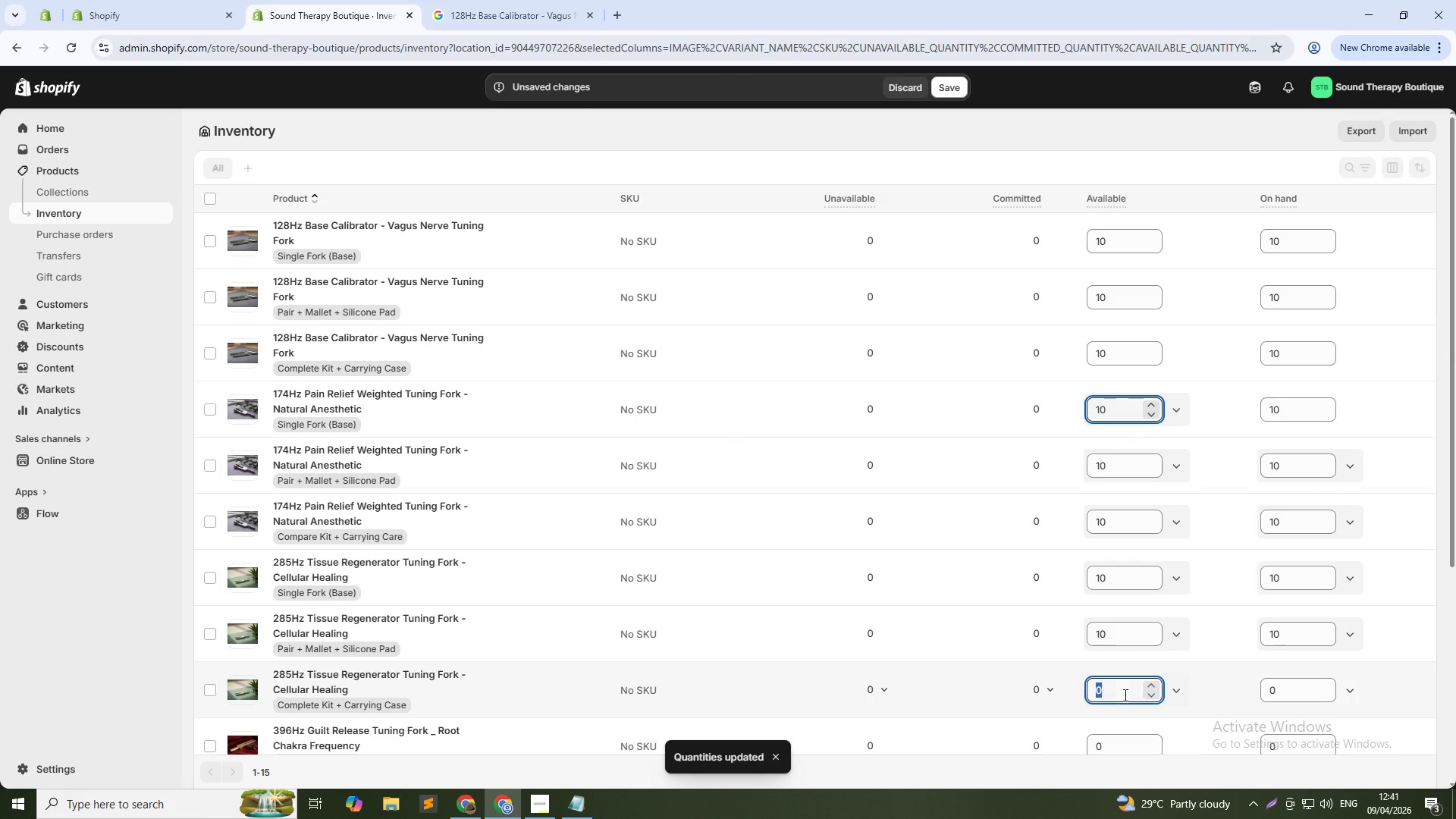 
key(Numpad0)
 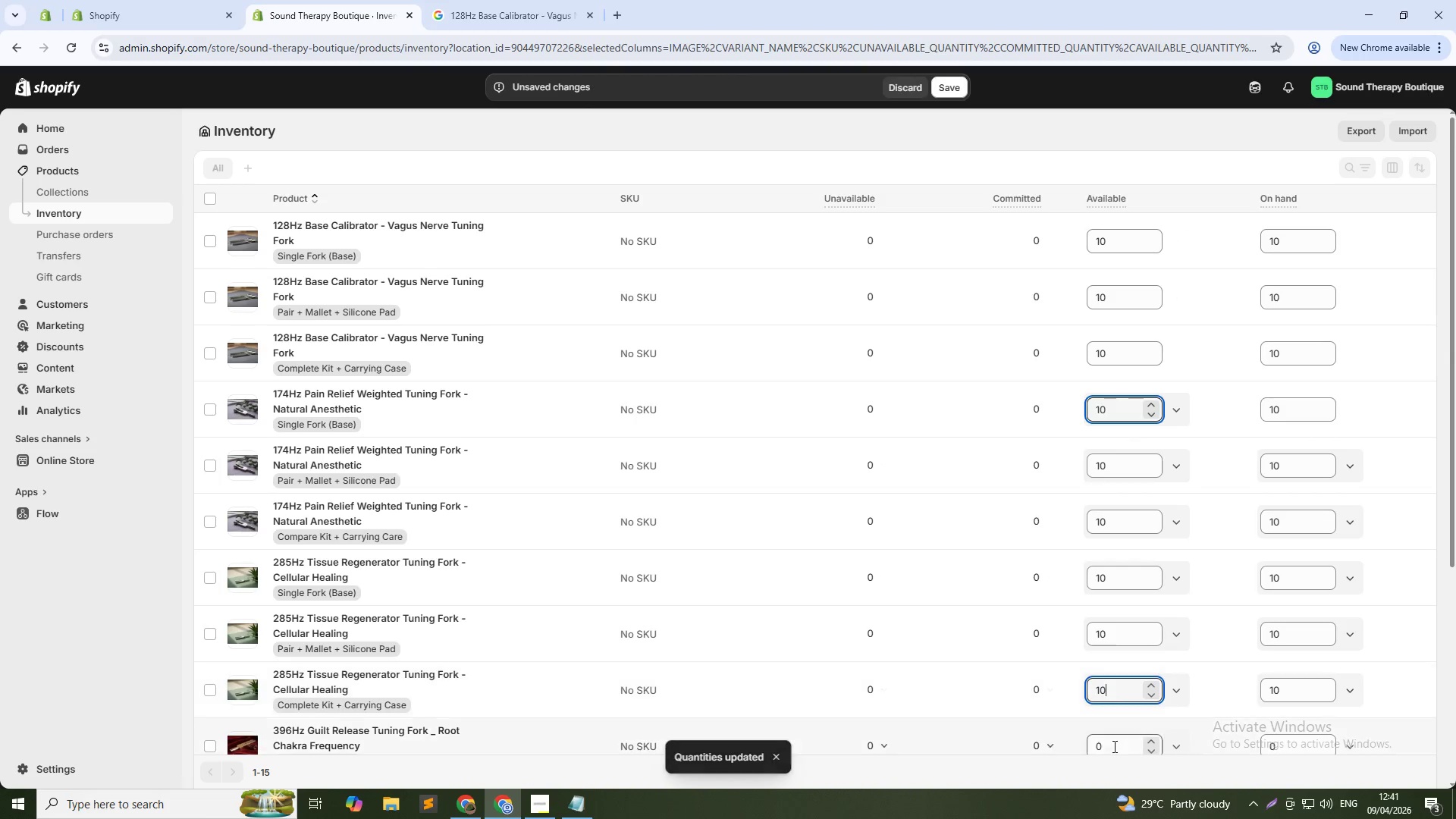 
left_click([1113, 746])
 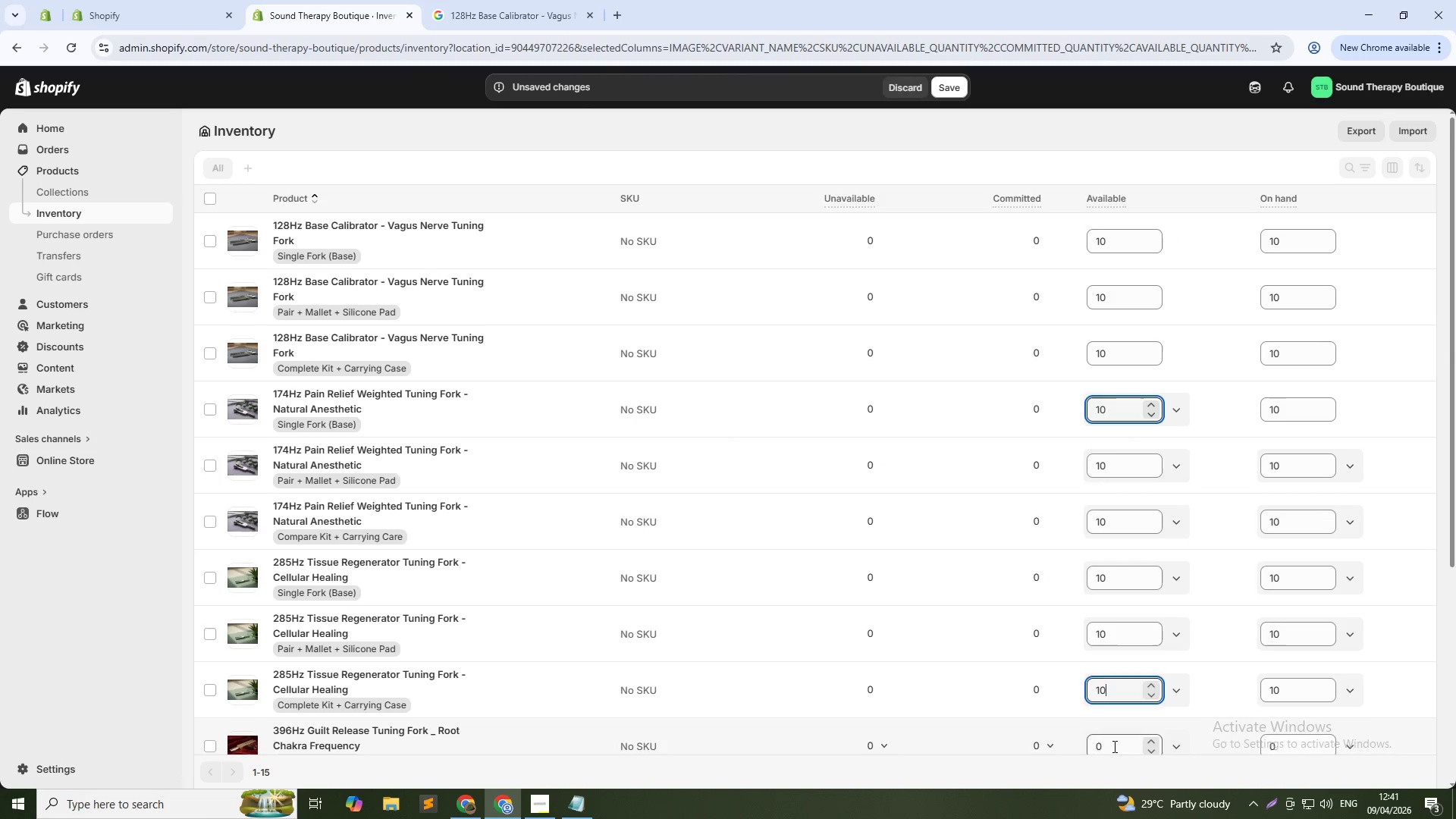 
key(Numpad1)
 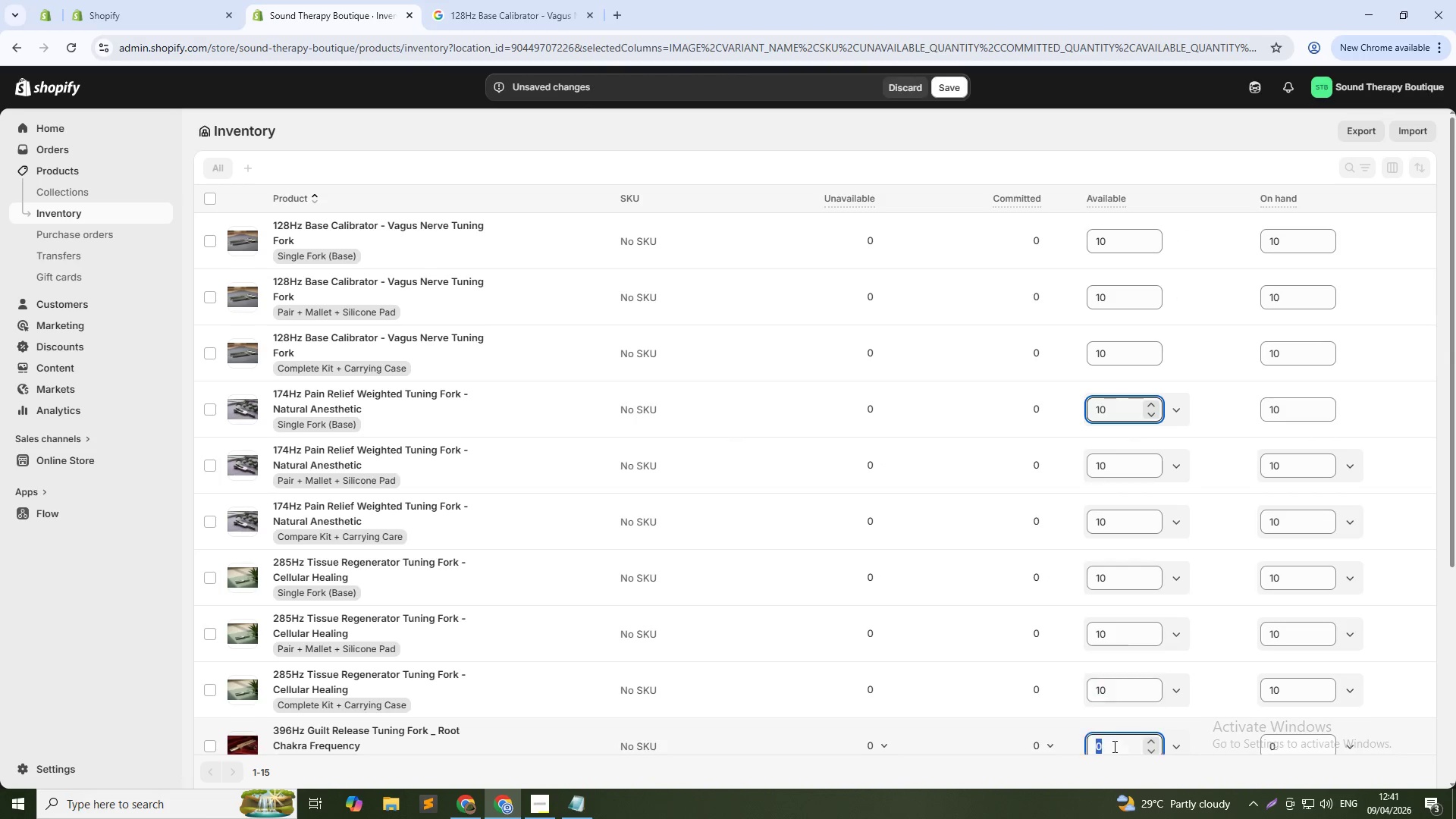 
key(Numpad0)
 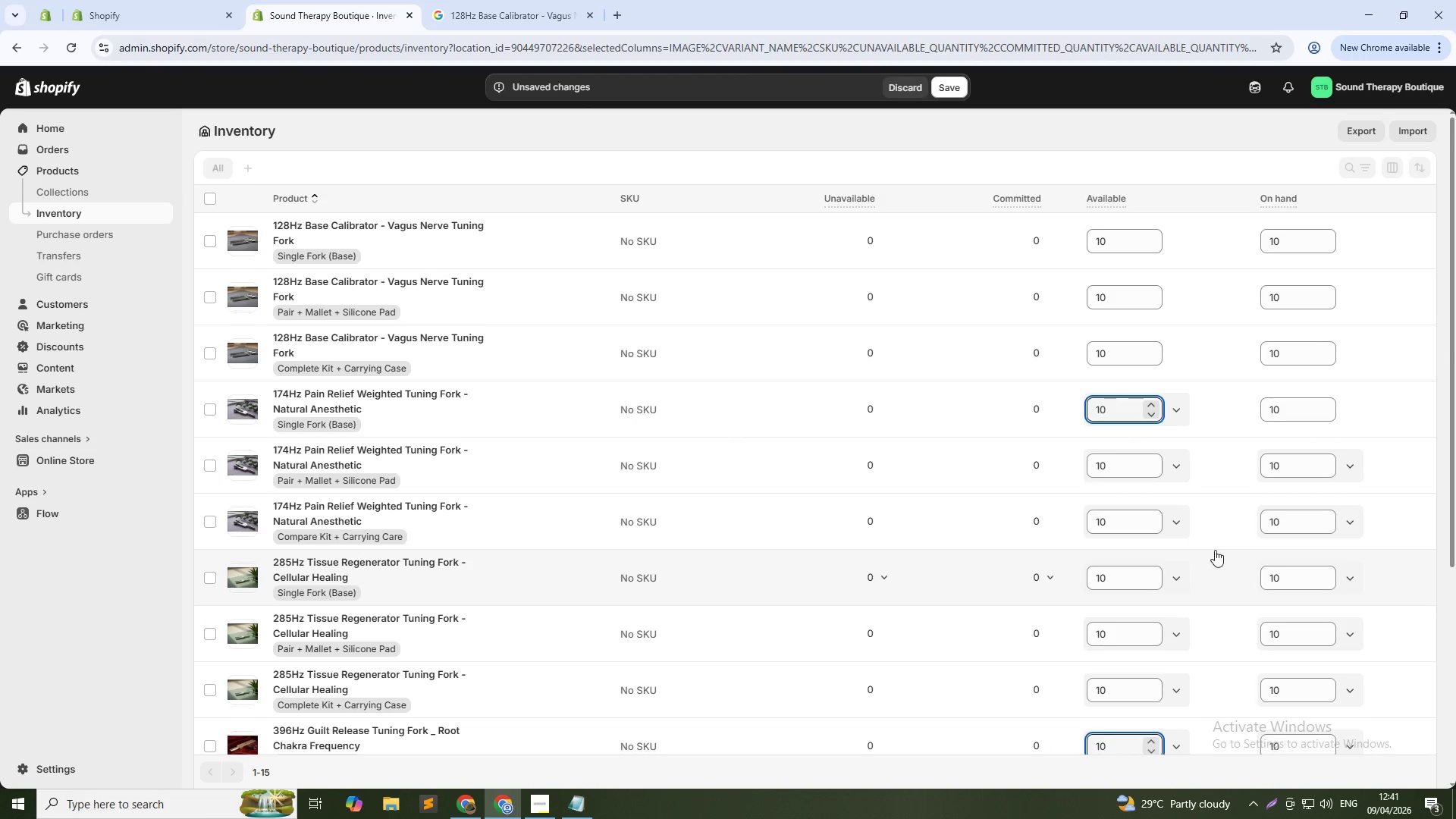 
scroll: coordinate [1209, 557], scroll_direction: down, amount: 7.0
 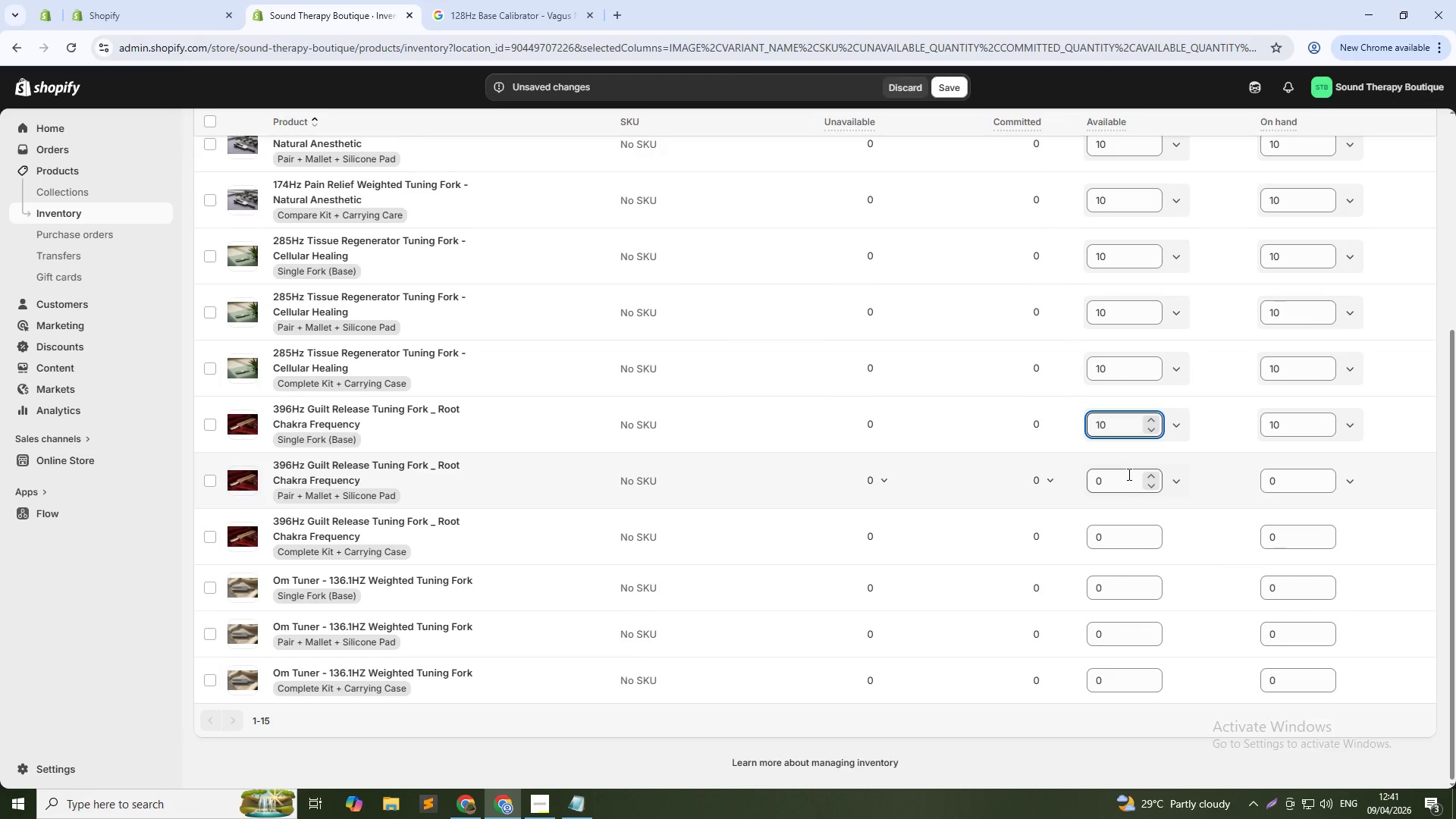 
left_click([1128, 474])
 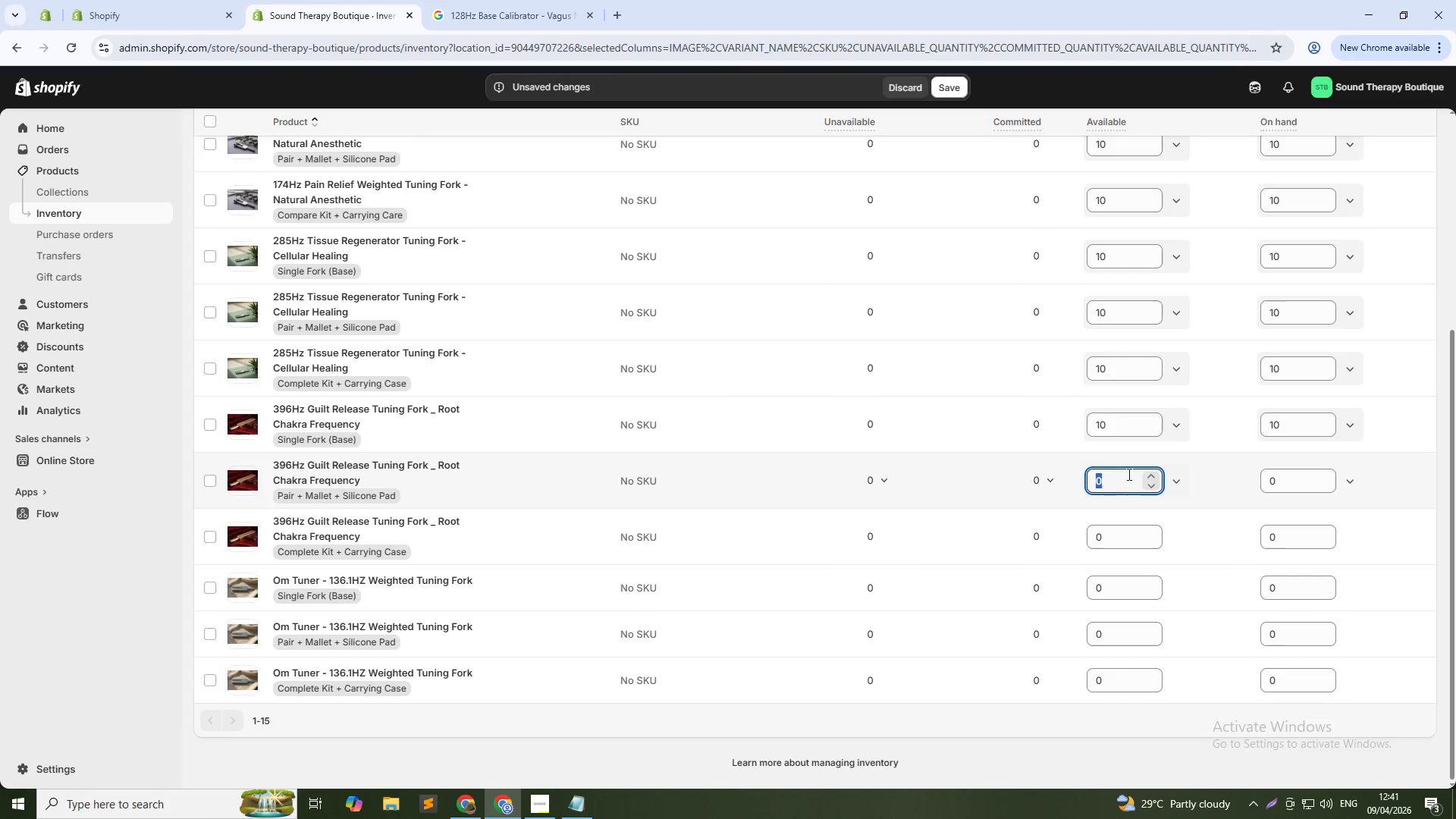 
key(Numpad1)
 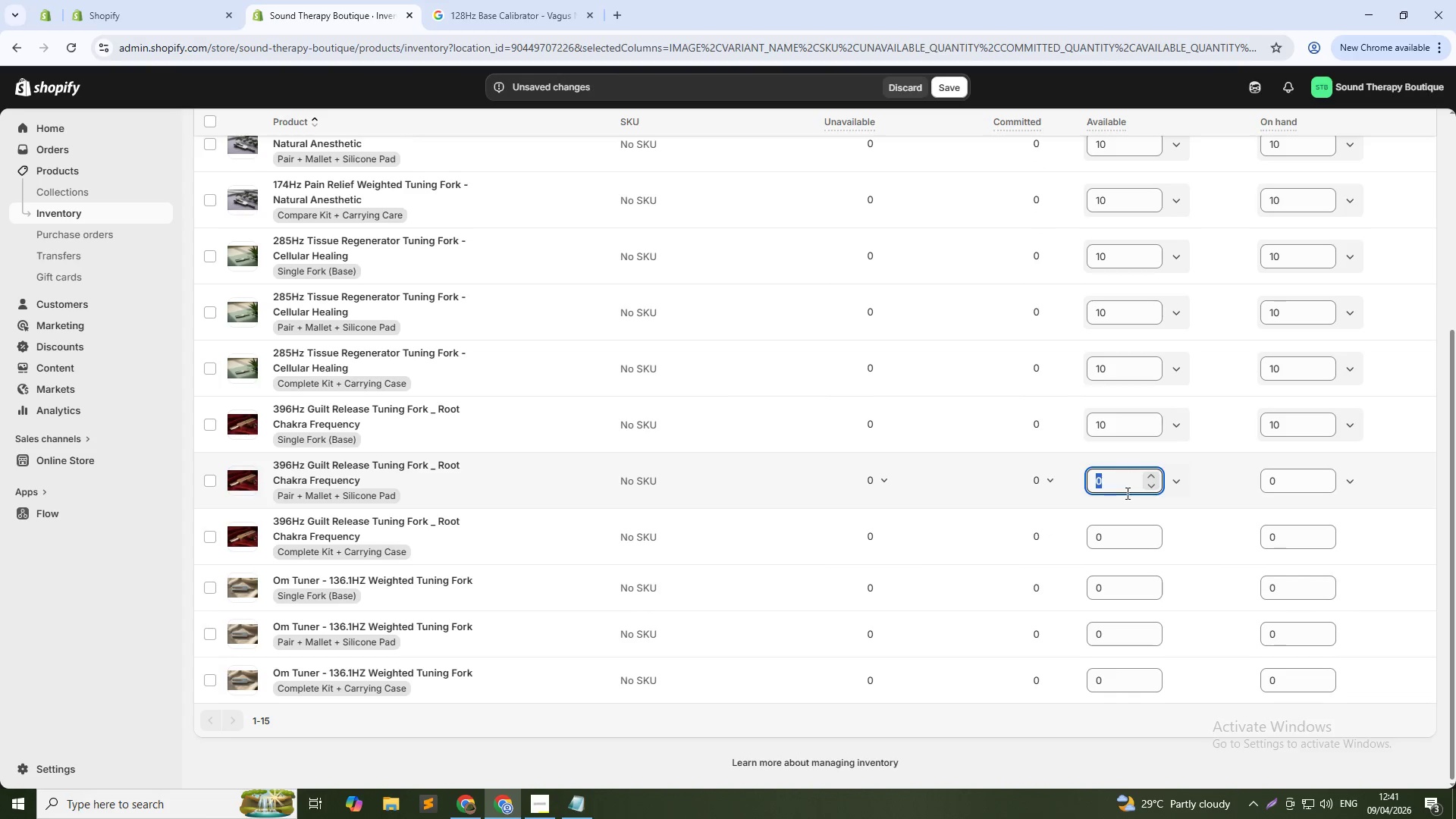 
key(Numpad0)
 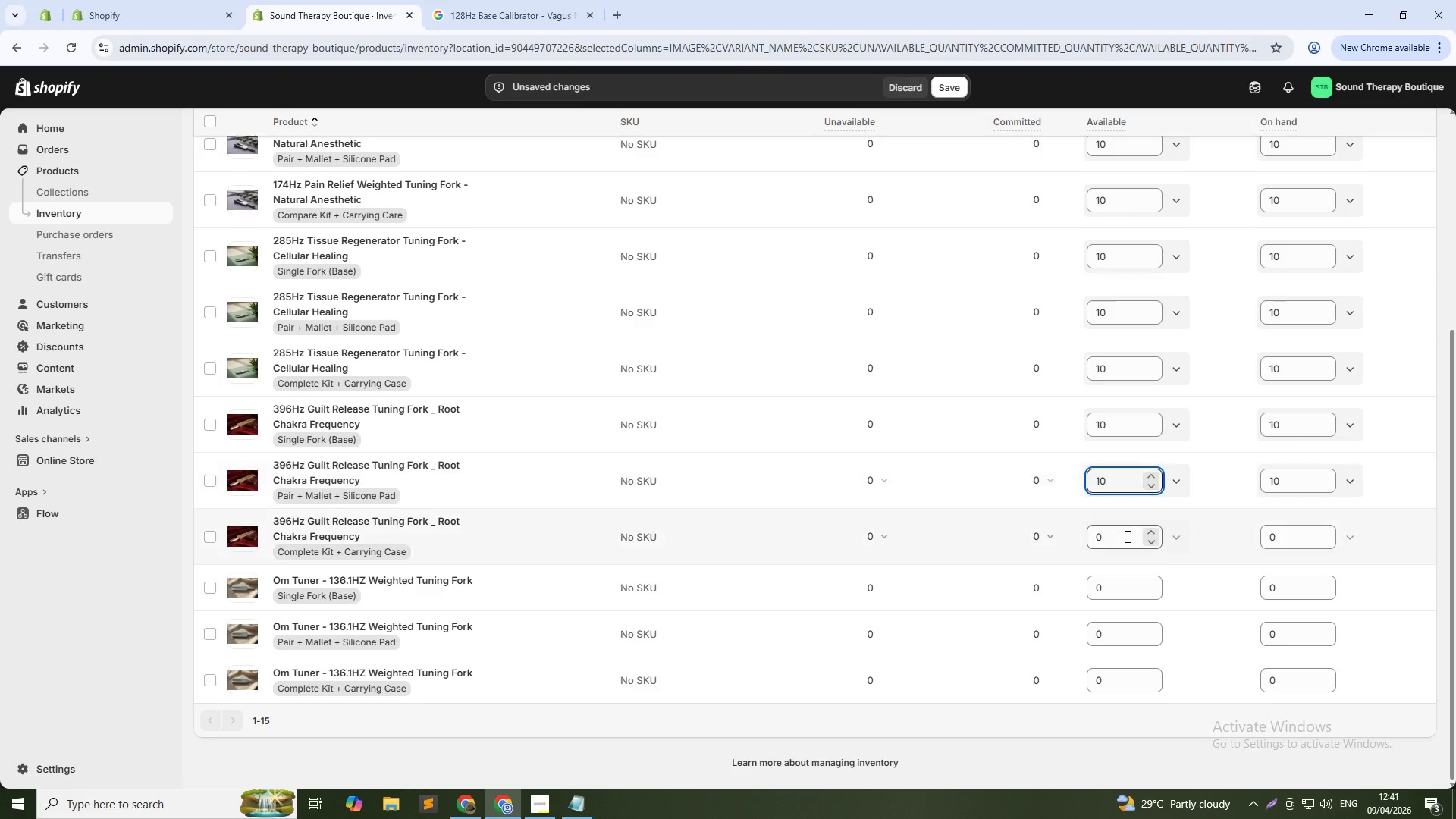 
left_click([1126, 536])
 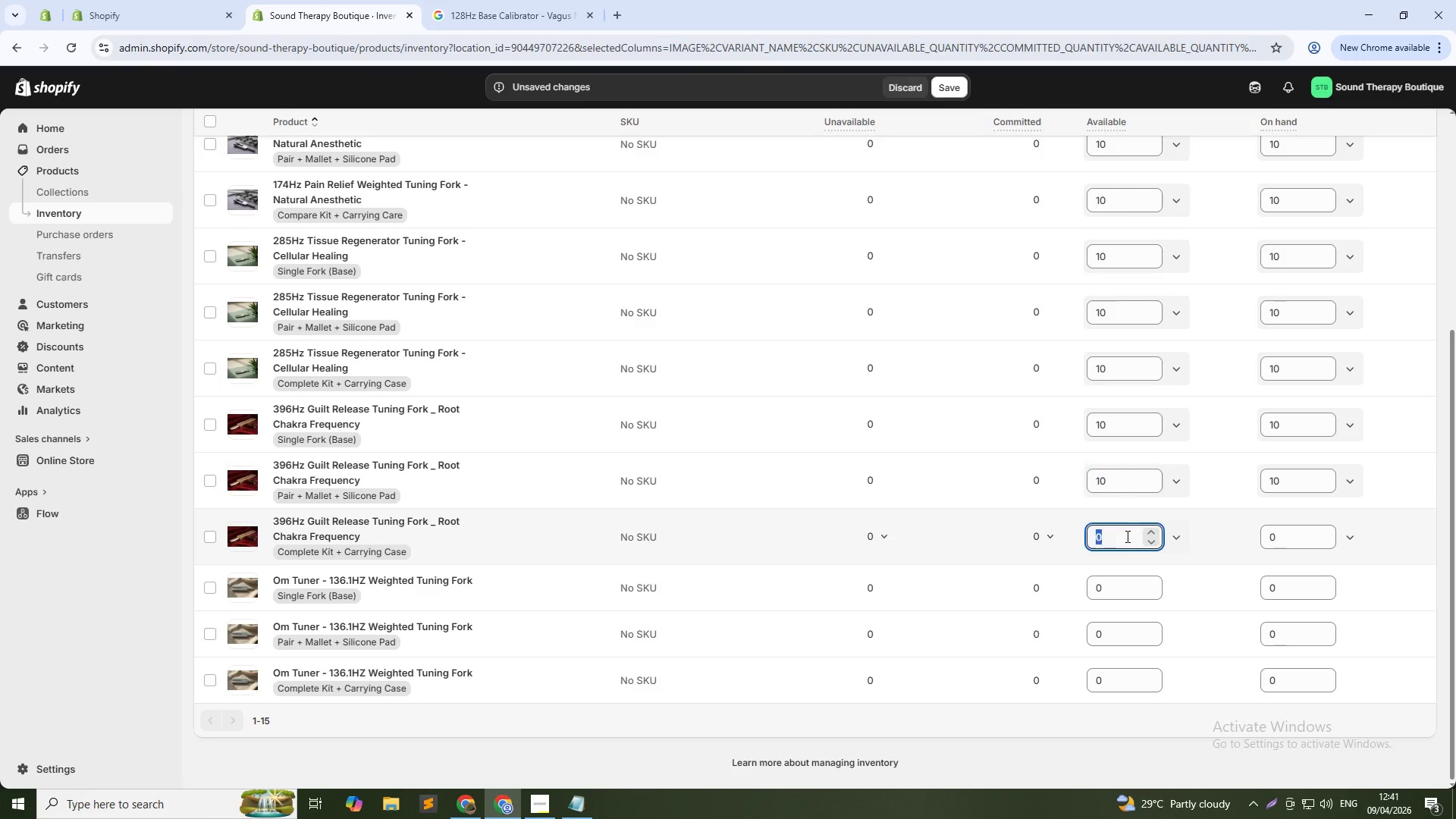 
key(Numpad1)
 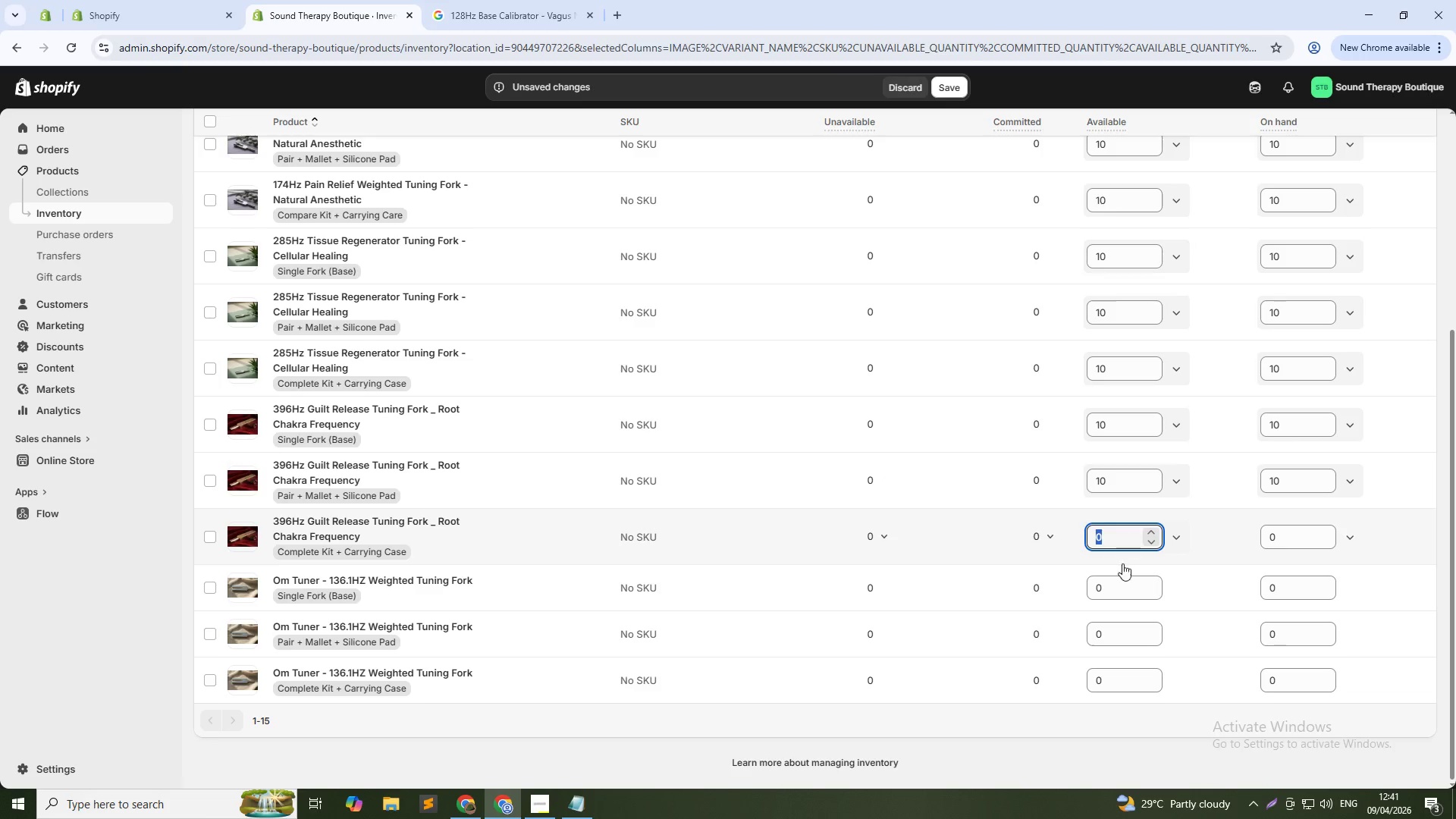 
key(Numpad0)
 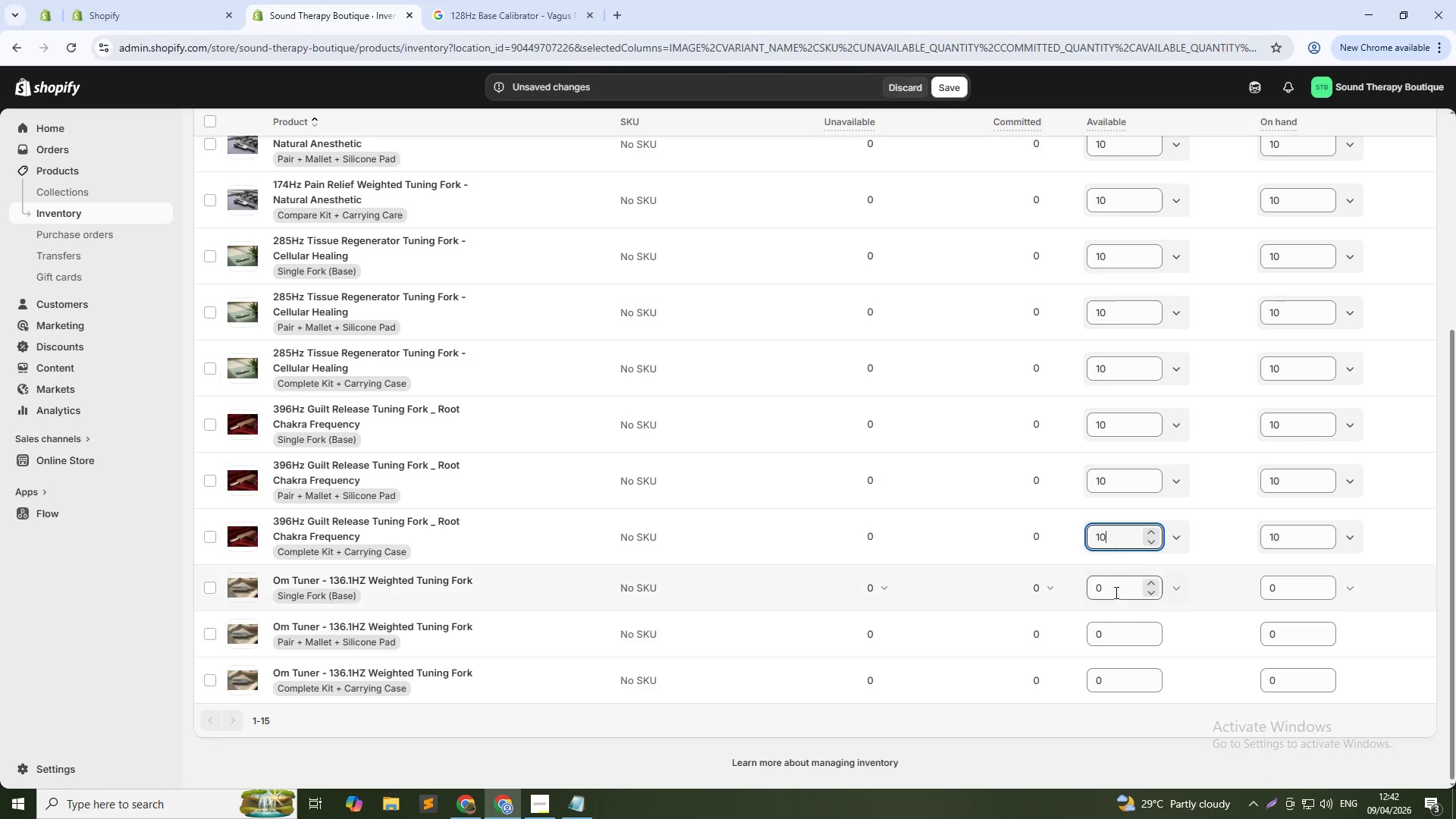 
left_click([1115, 588])
 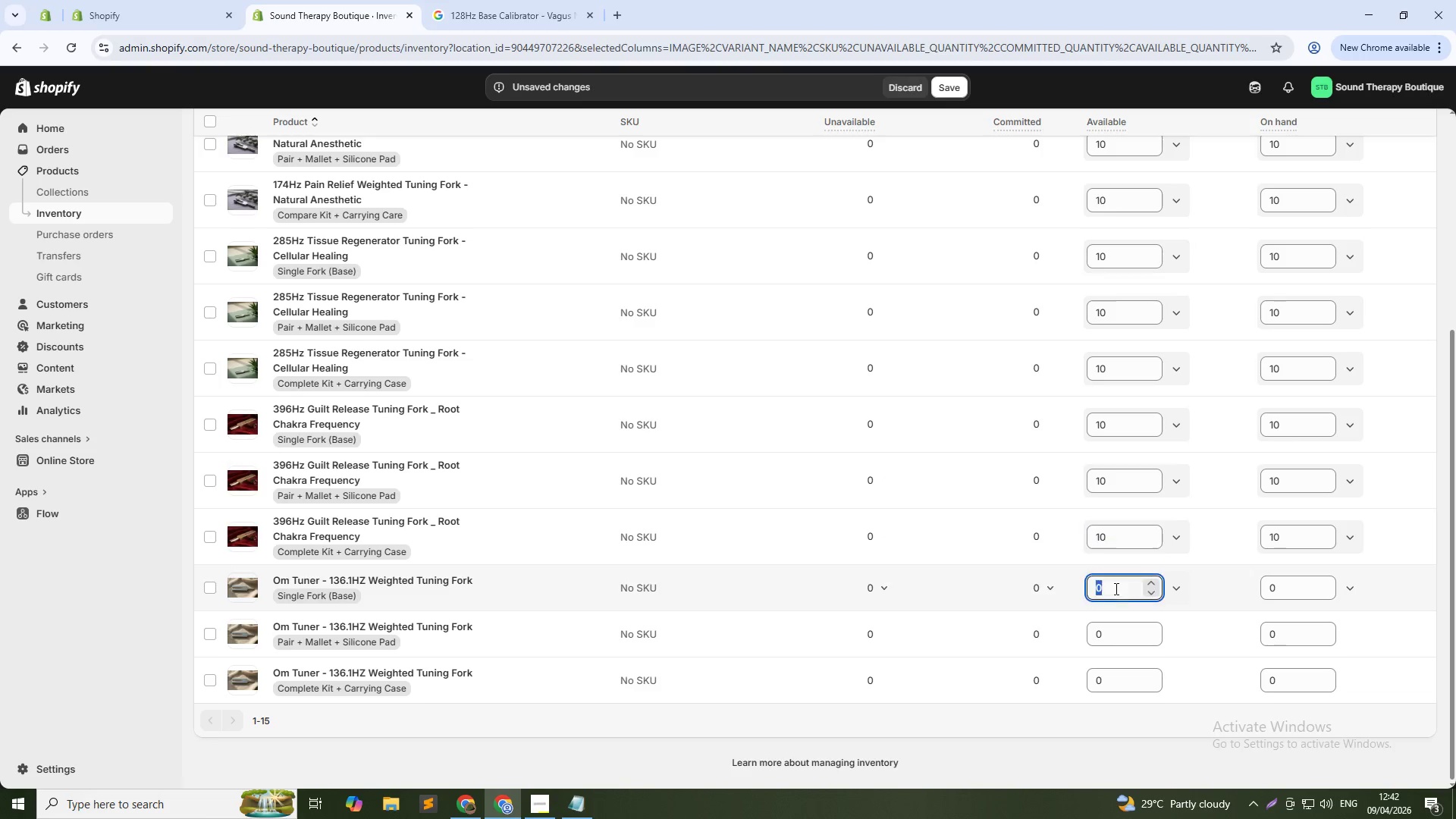 
key(Numpad1)
 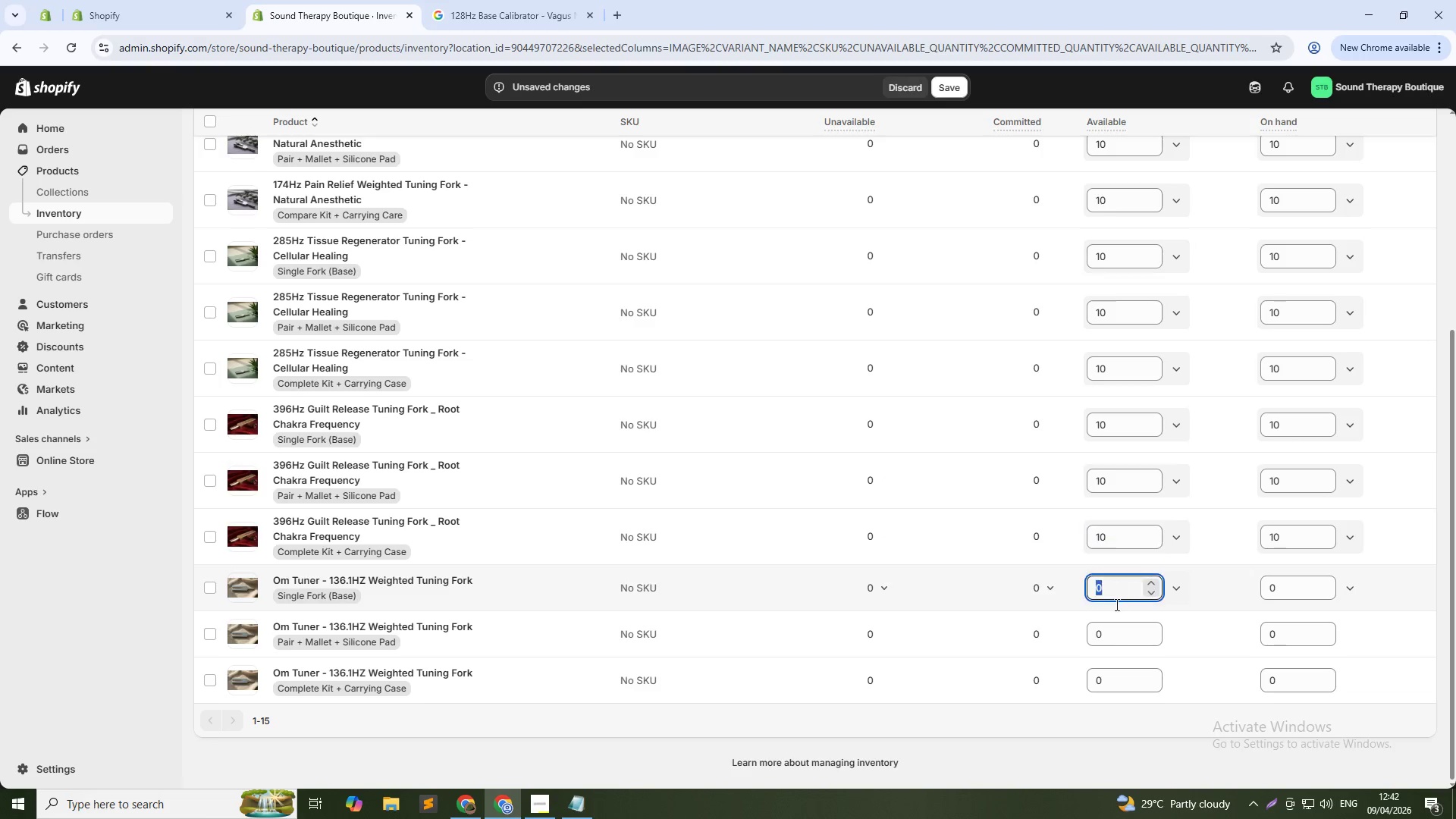 
key(Numpad0)
 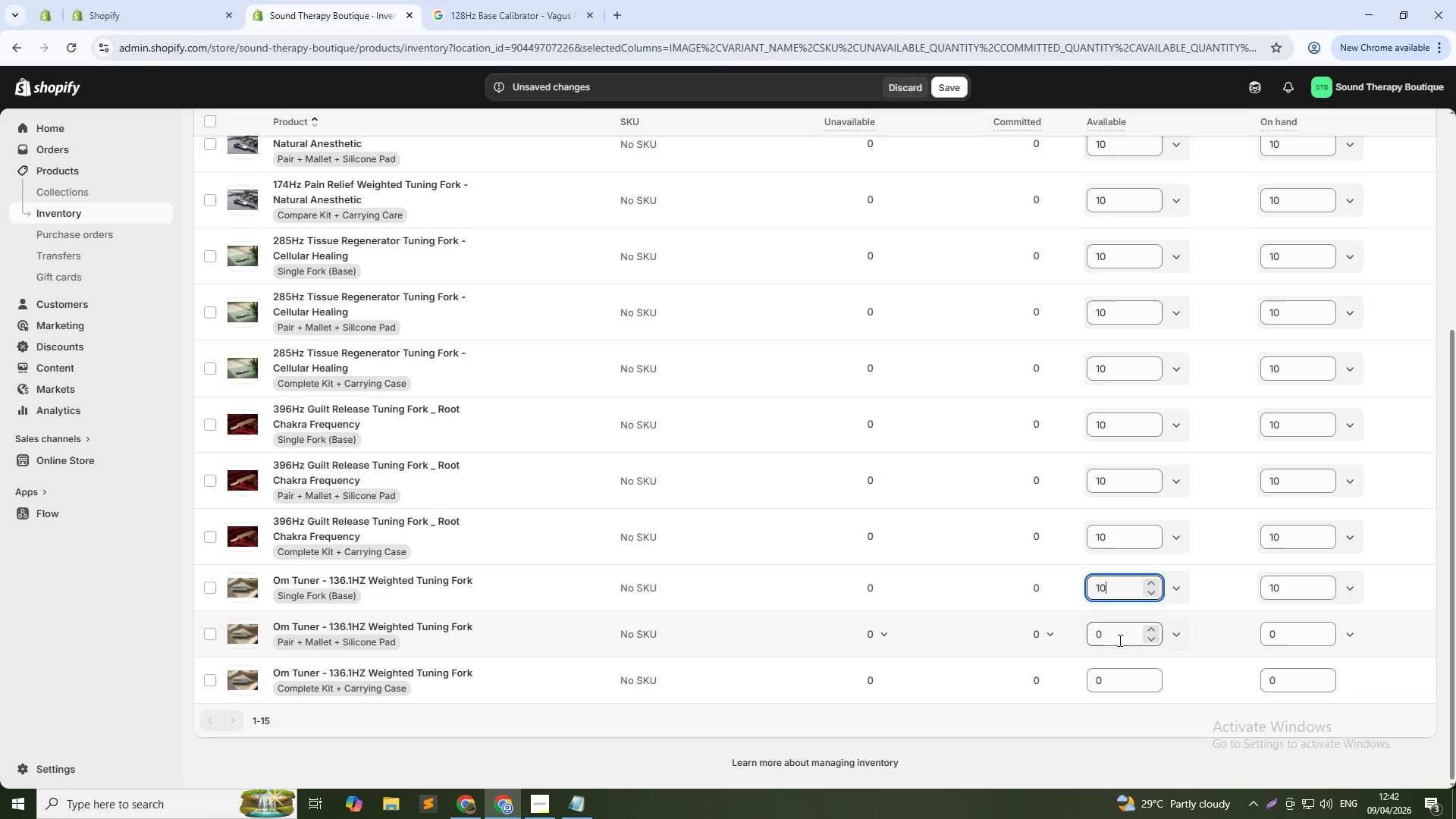 
left_click([1118, 636])
 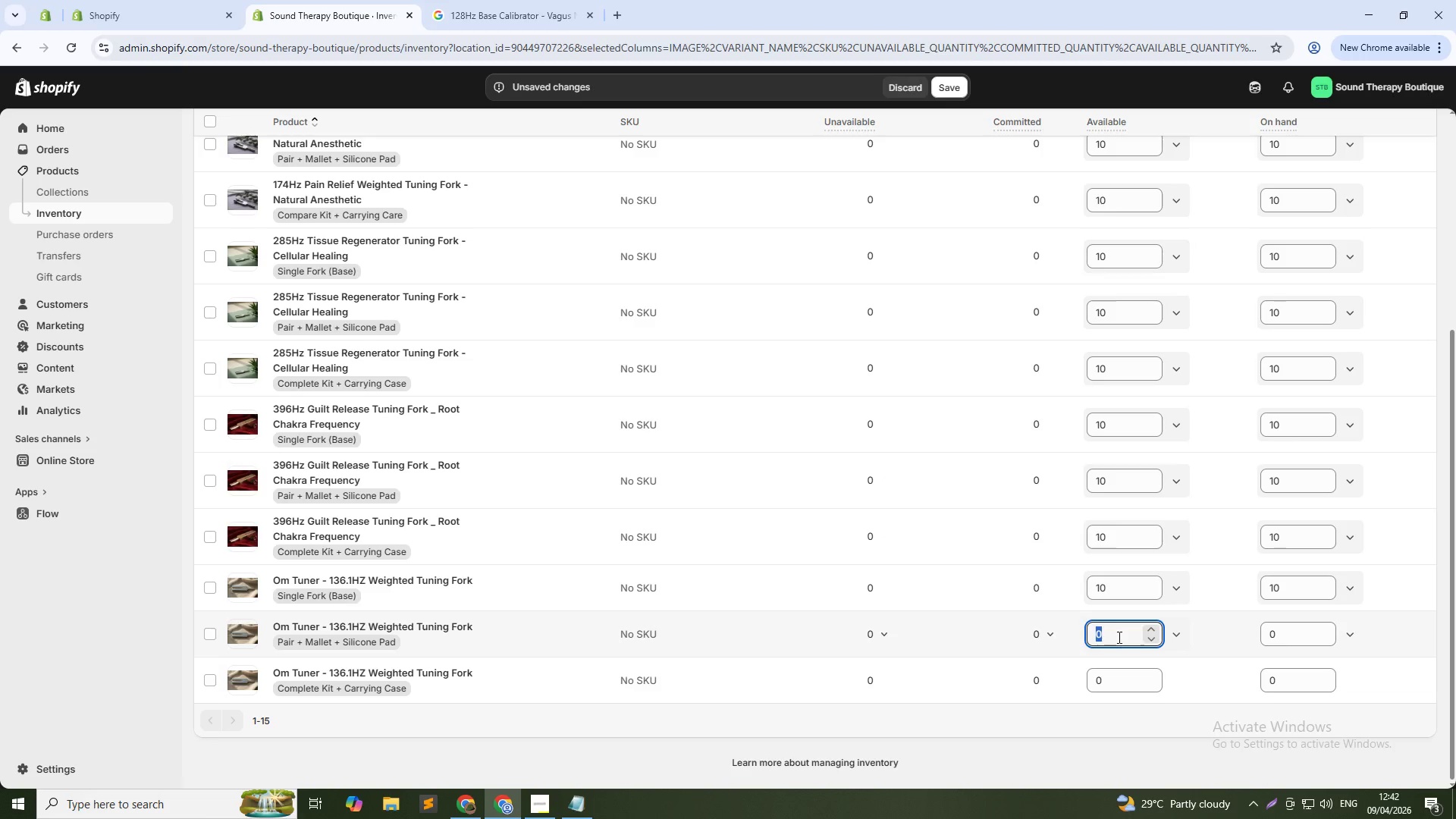 
key(Numpad1)
 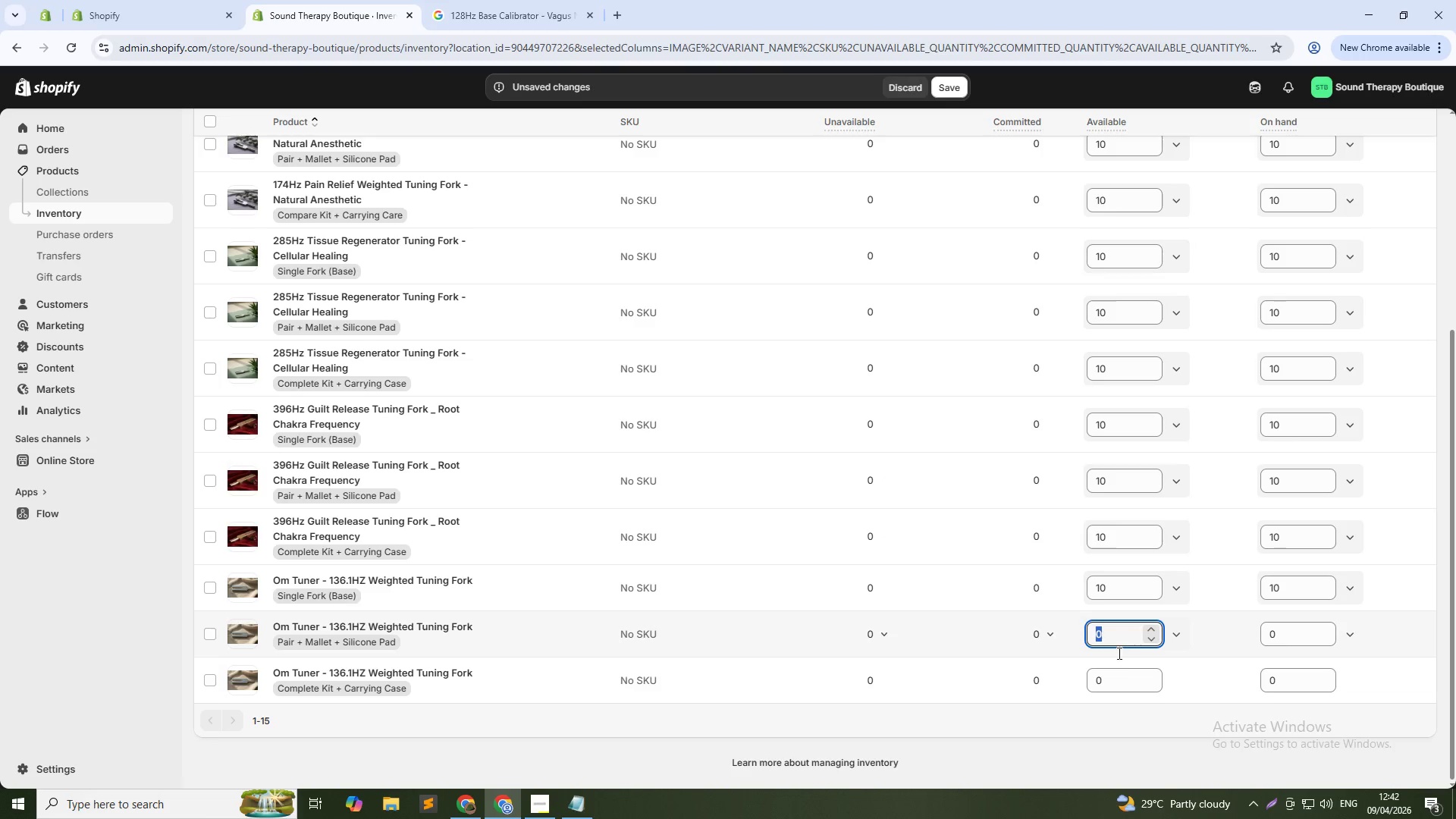 
key(Numpad0)
 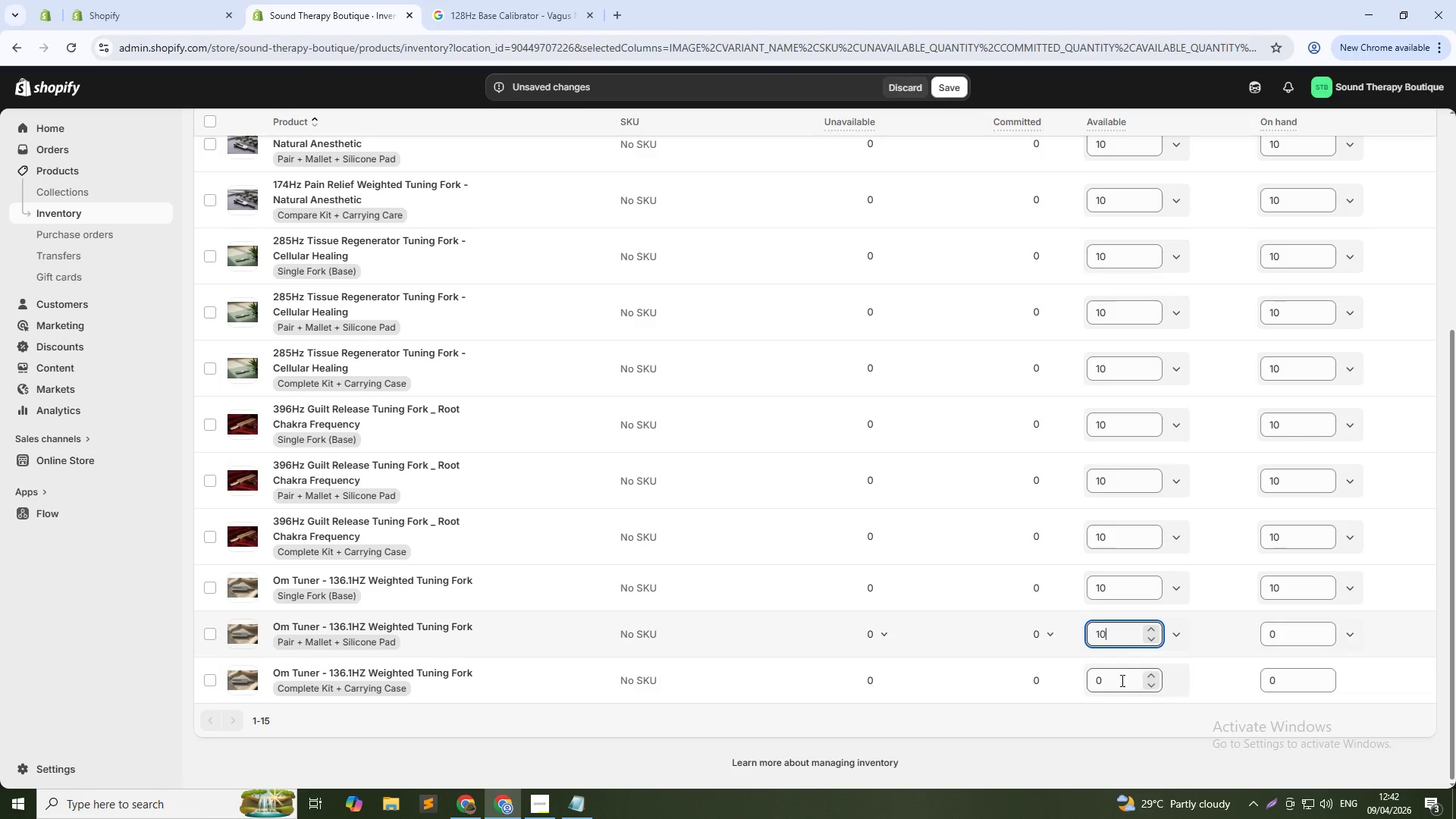 
left_click([1121, 680])
 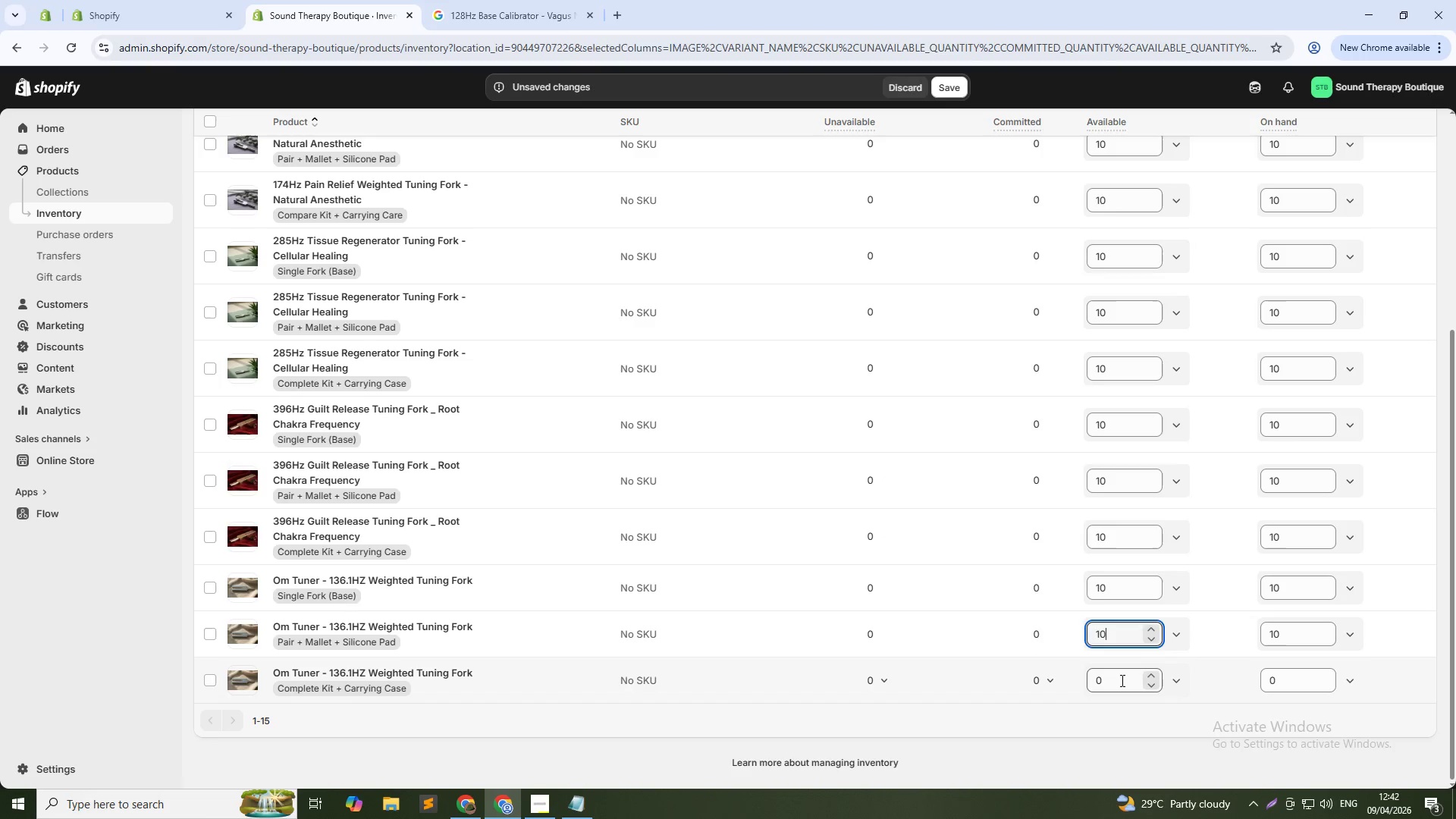 
key(Numpad1)
 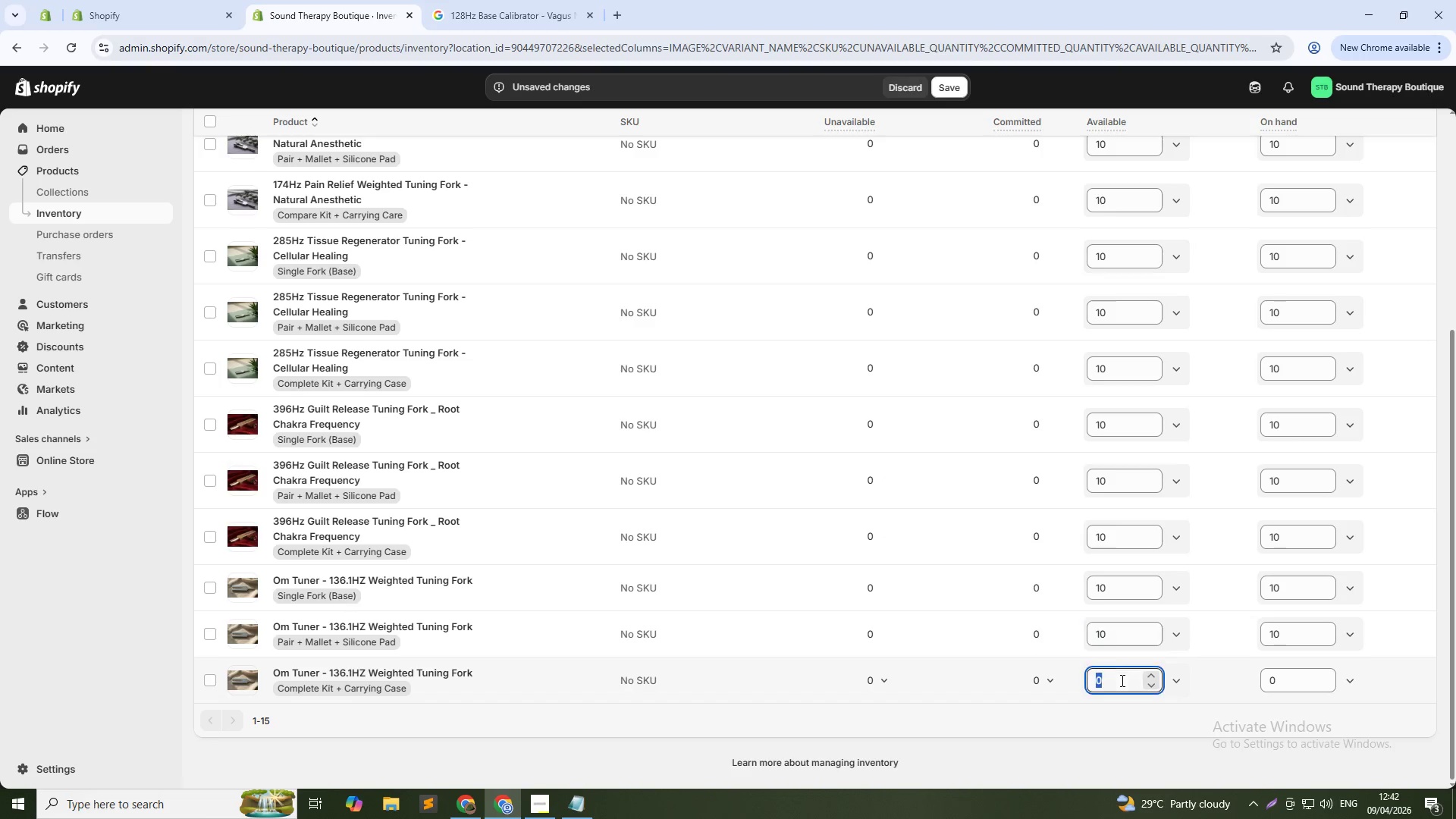 
key(Numpad0)
 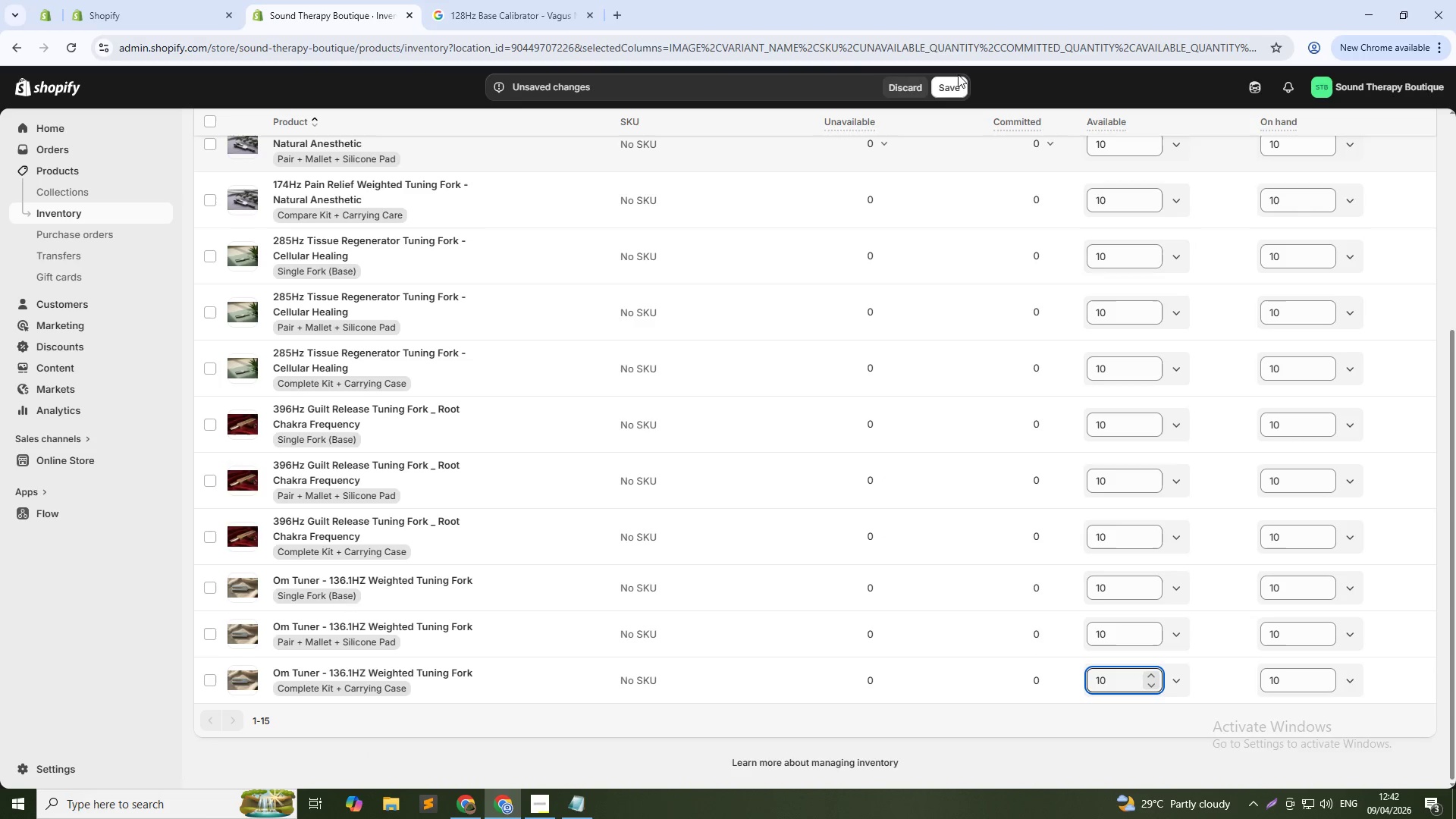 
left_click([954, 83])
 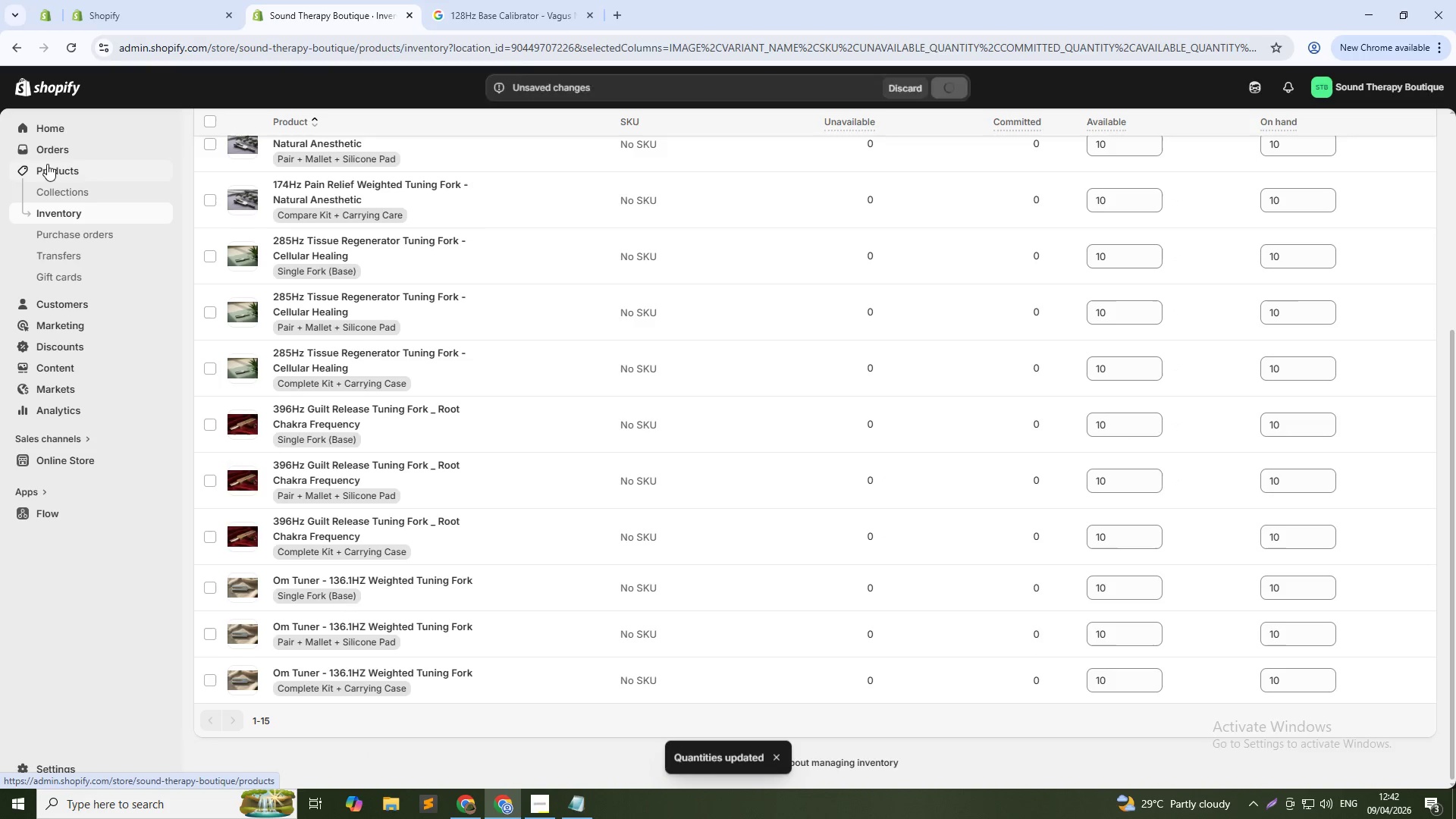 
hold_key(key=ControlLeft, duration=0.84)
left_click([48, 165])
 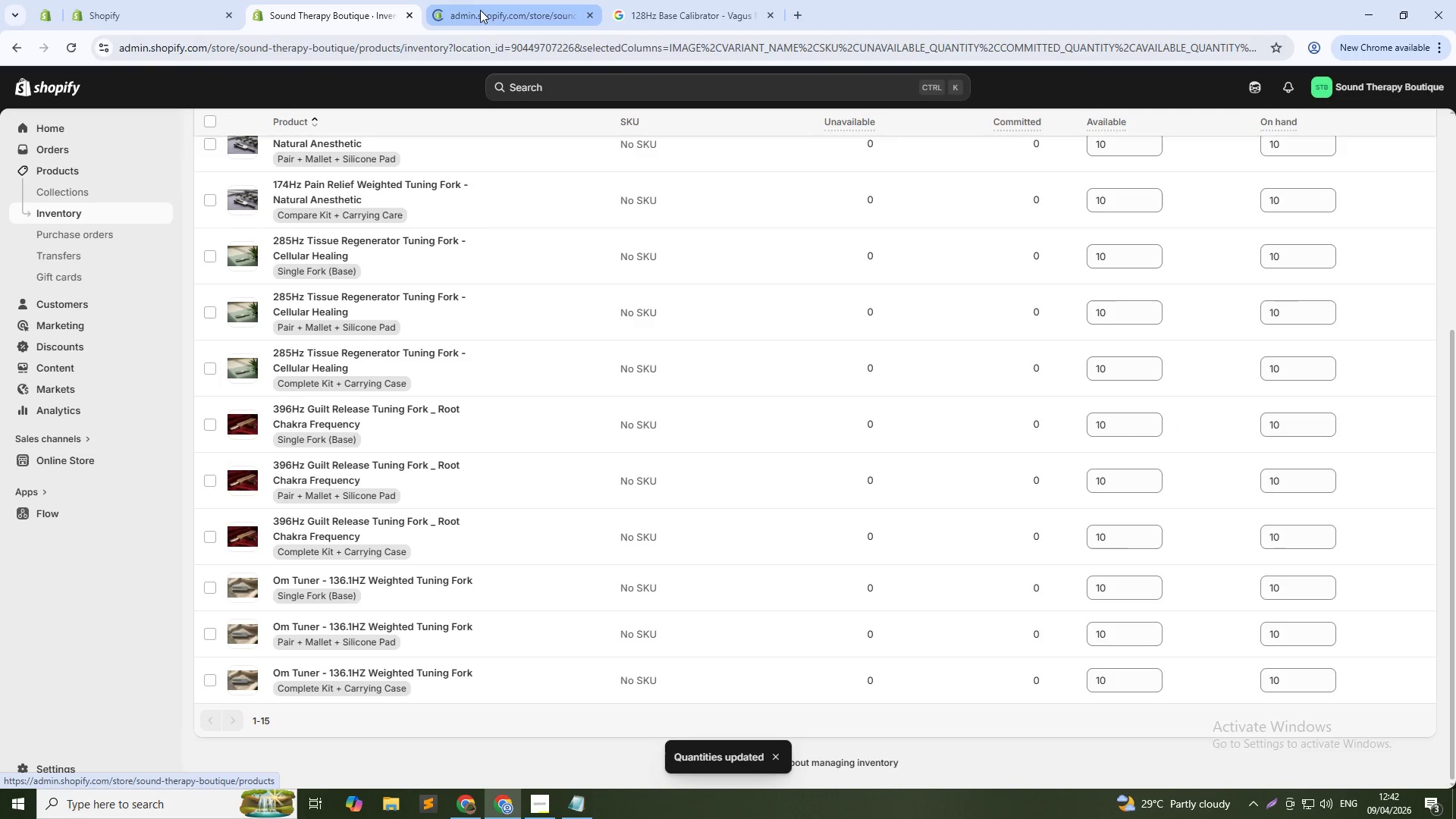 
left_click([480, 10])
 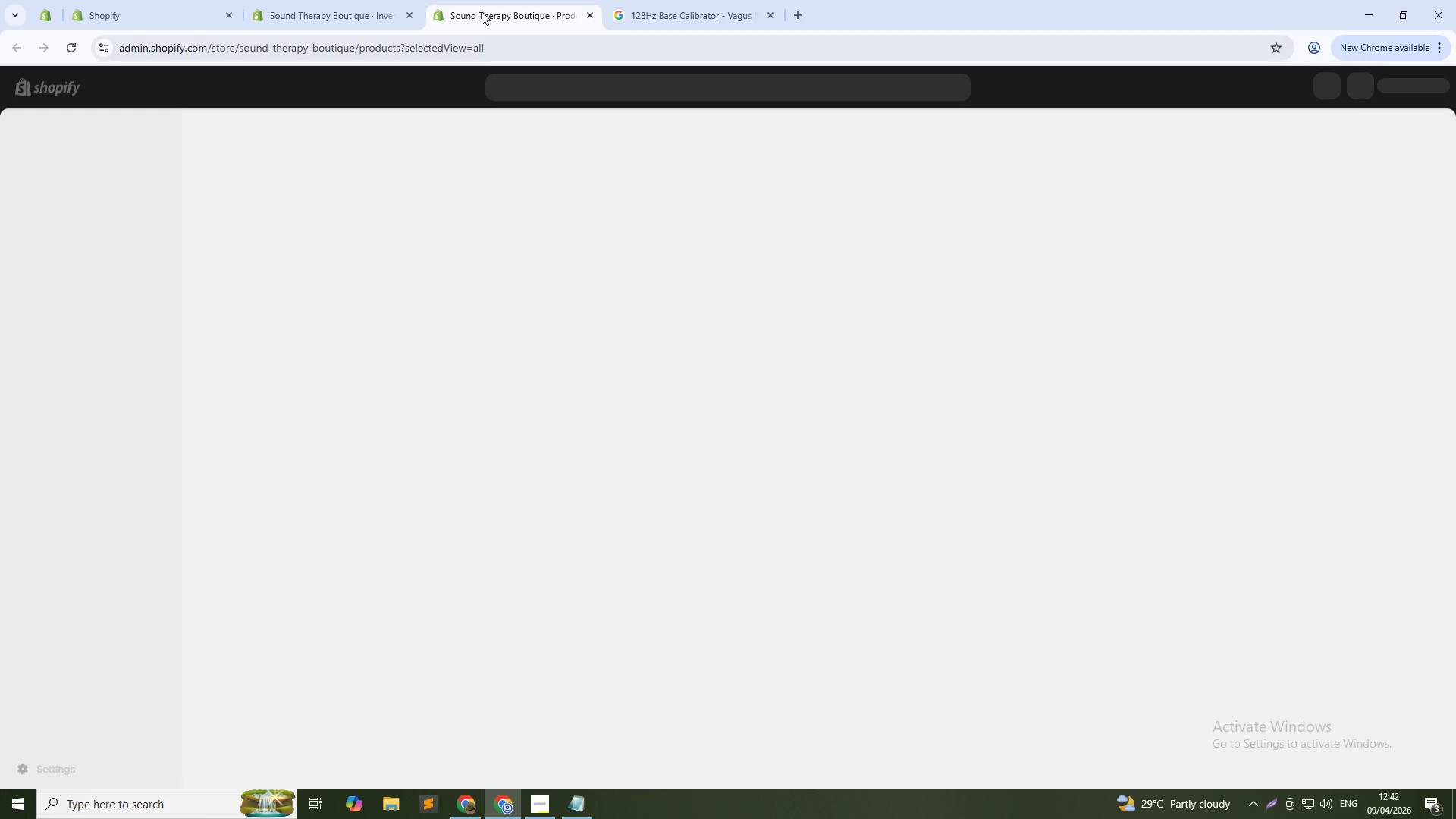 
wait(8.69)
 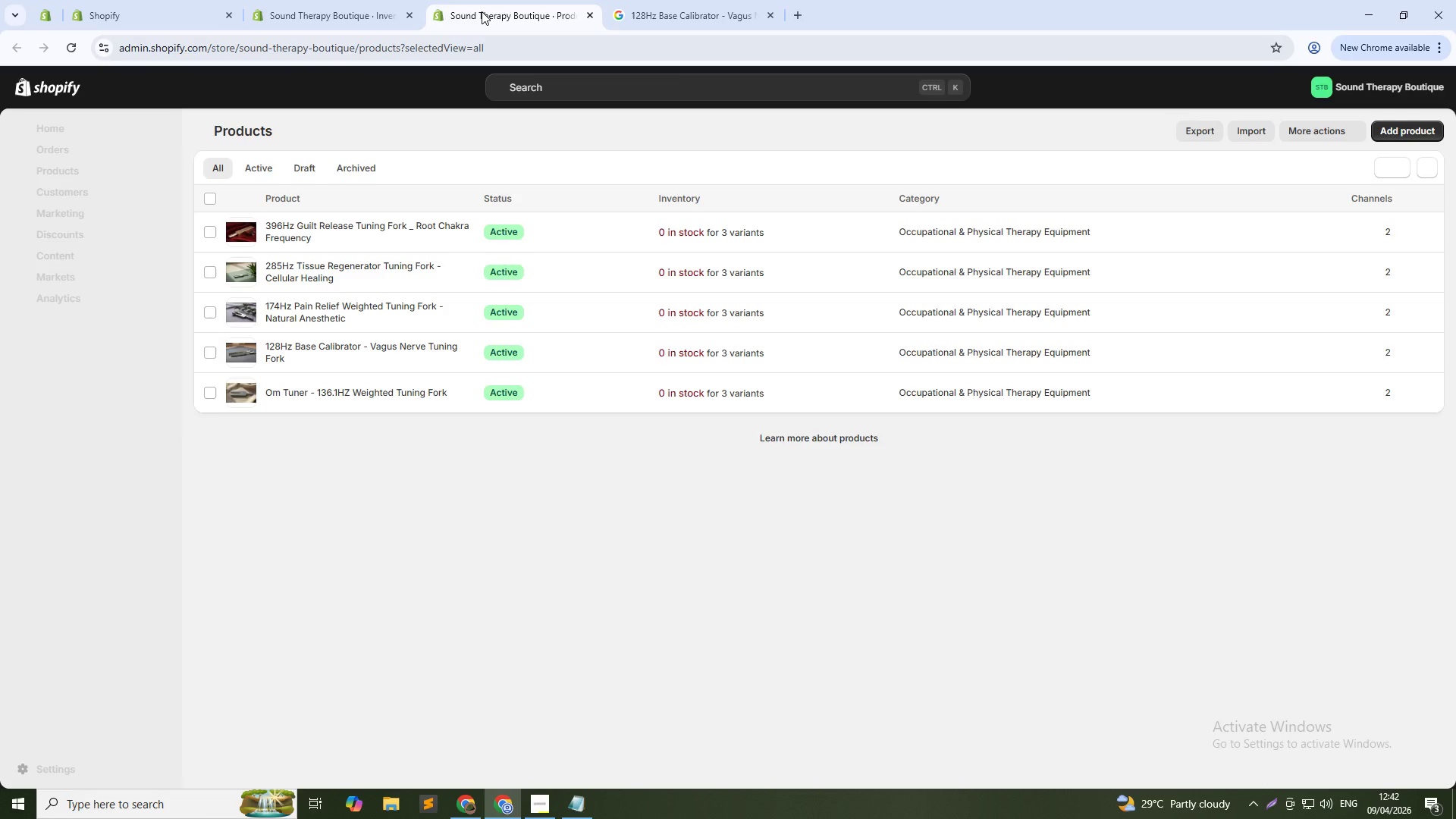 
key(Control+L)
 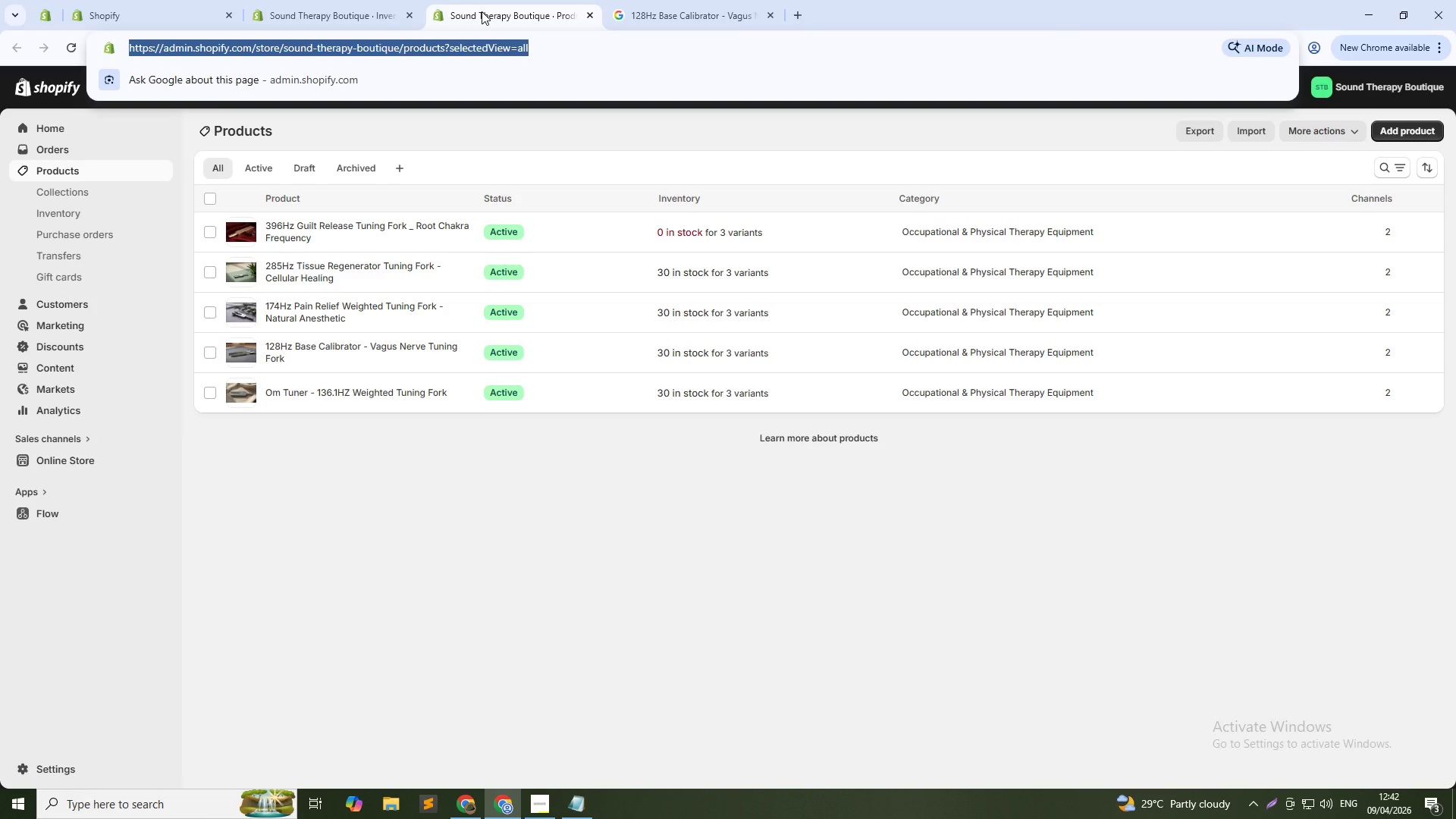 
key(Enter)
 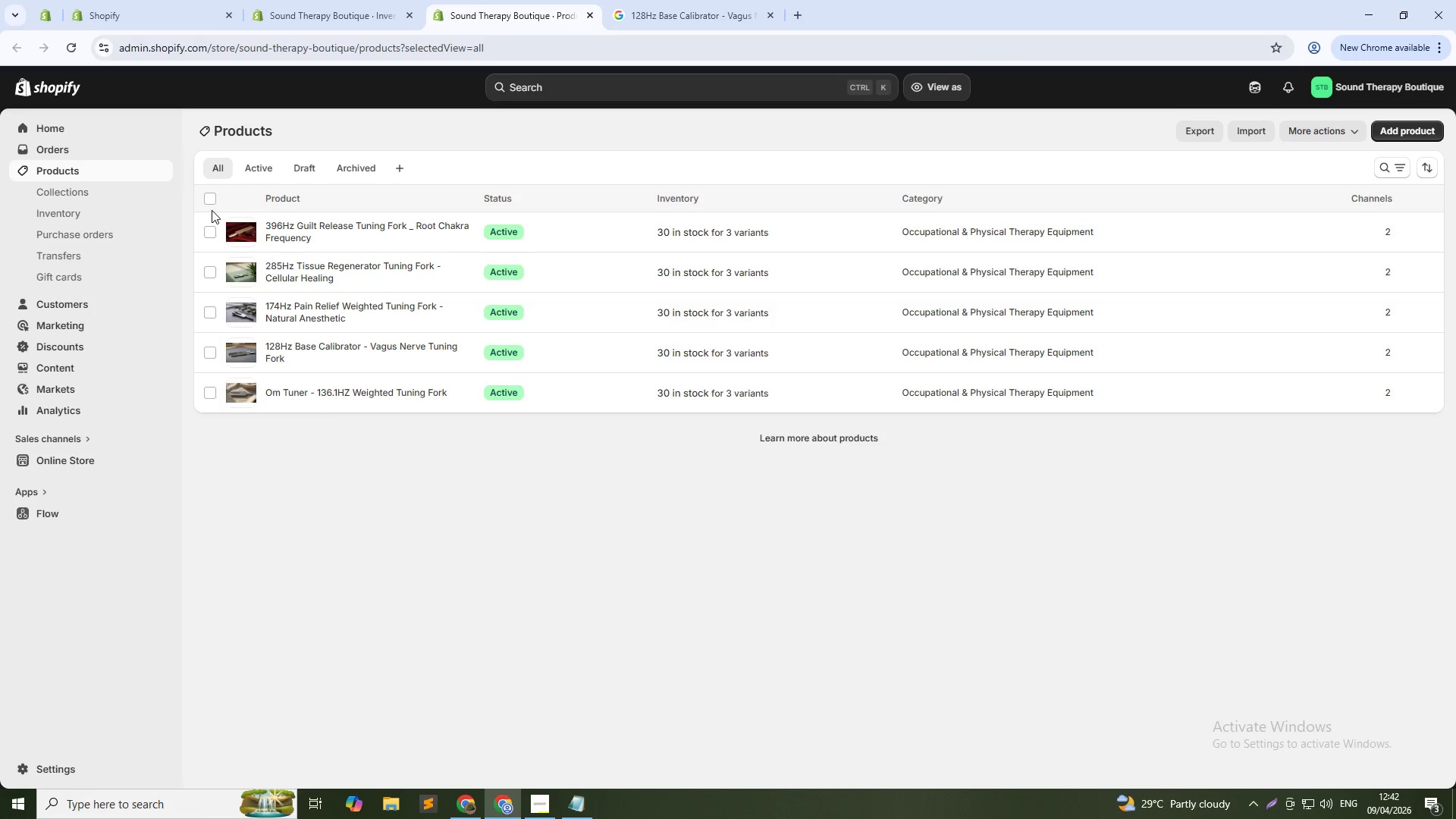 
wait(14.09)
 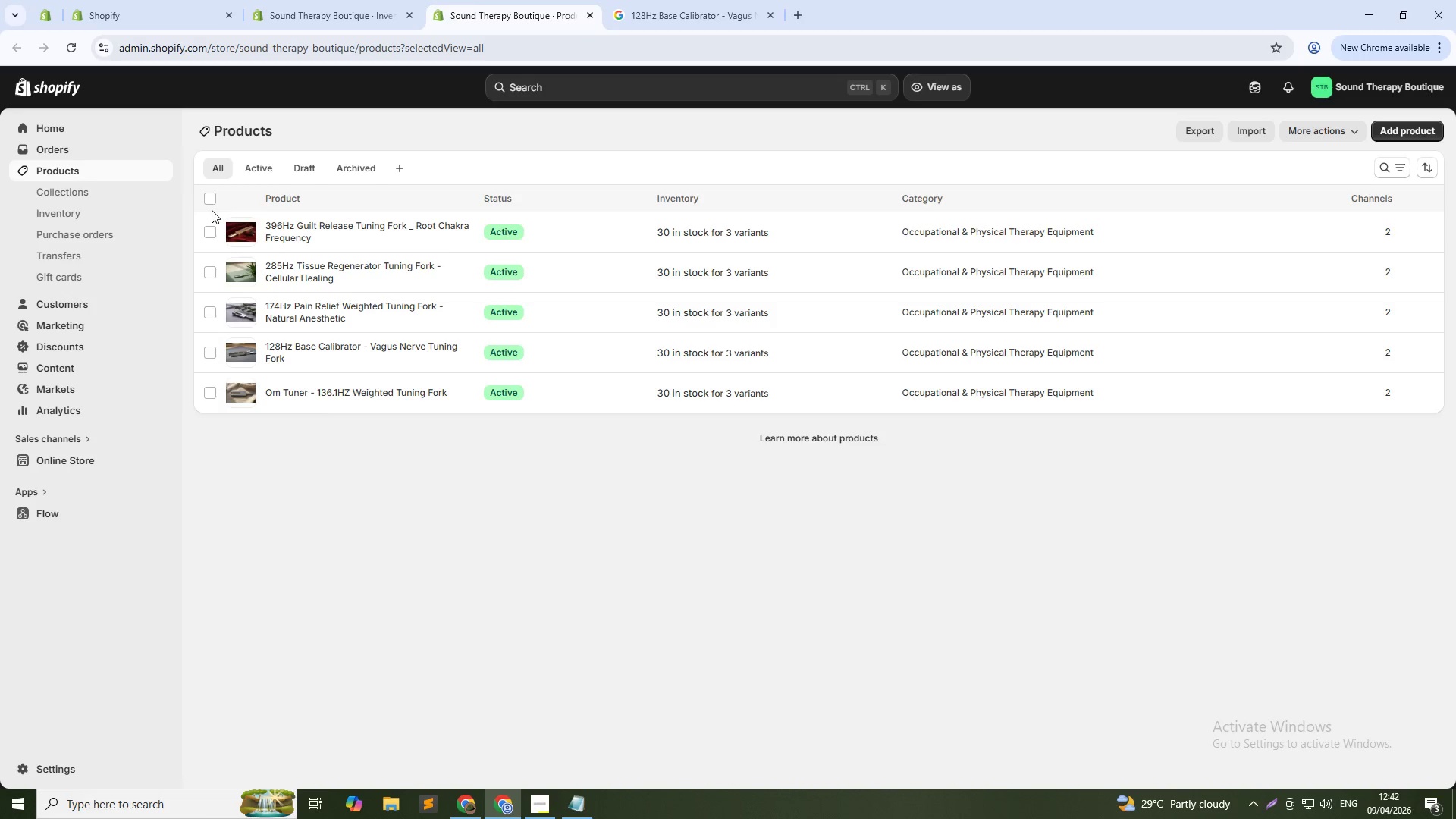 
key(Alt+AltLeft)
 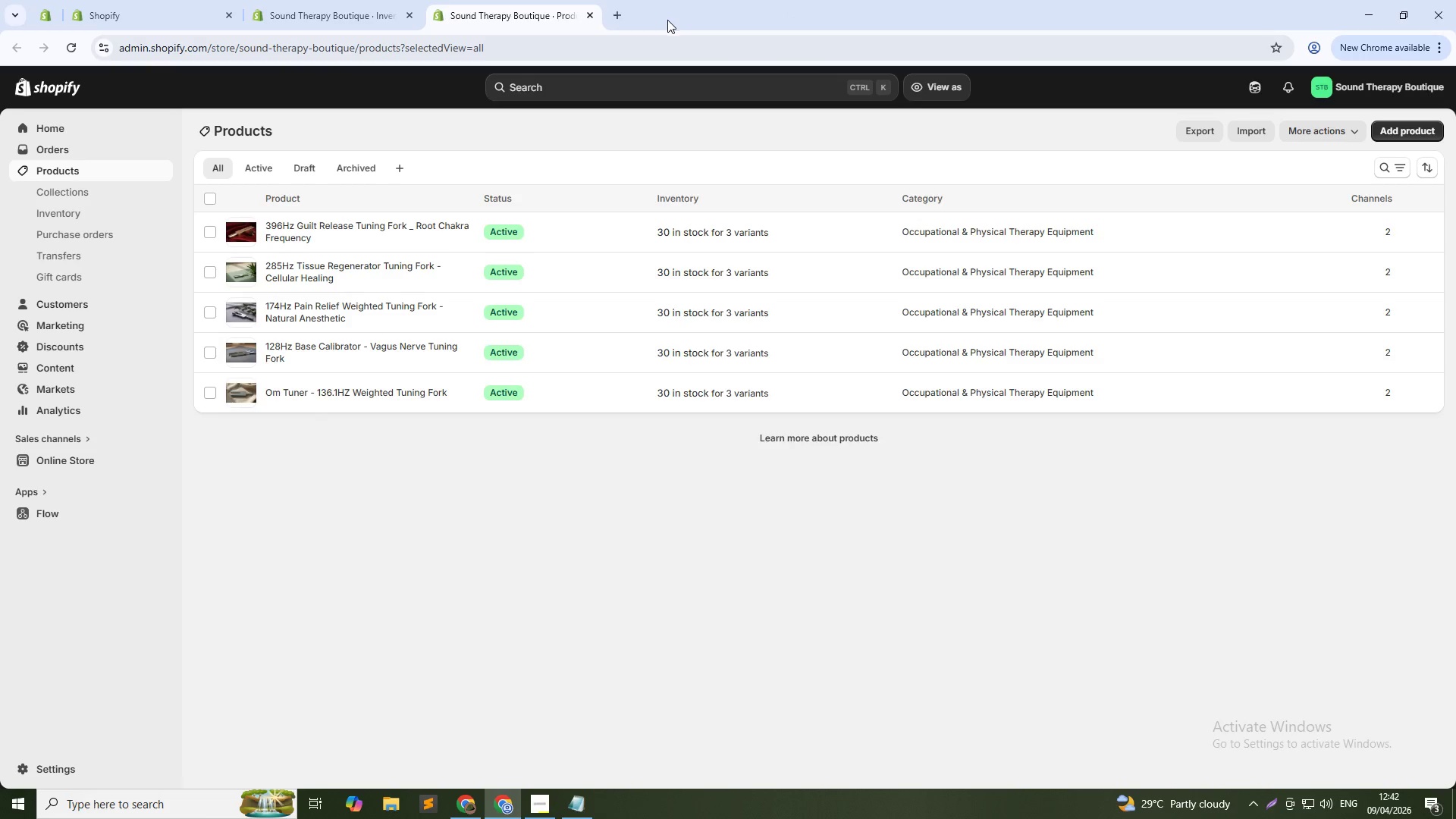 
key(Alt+Tab)